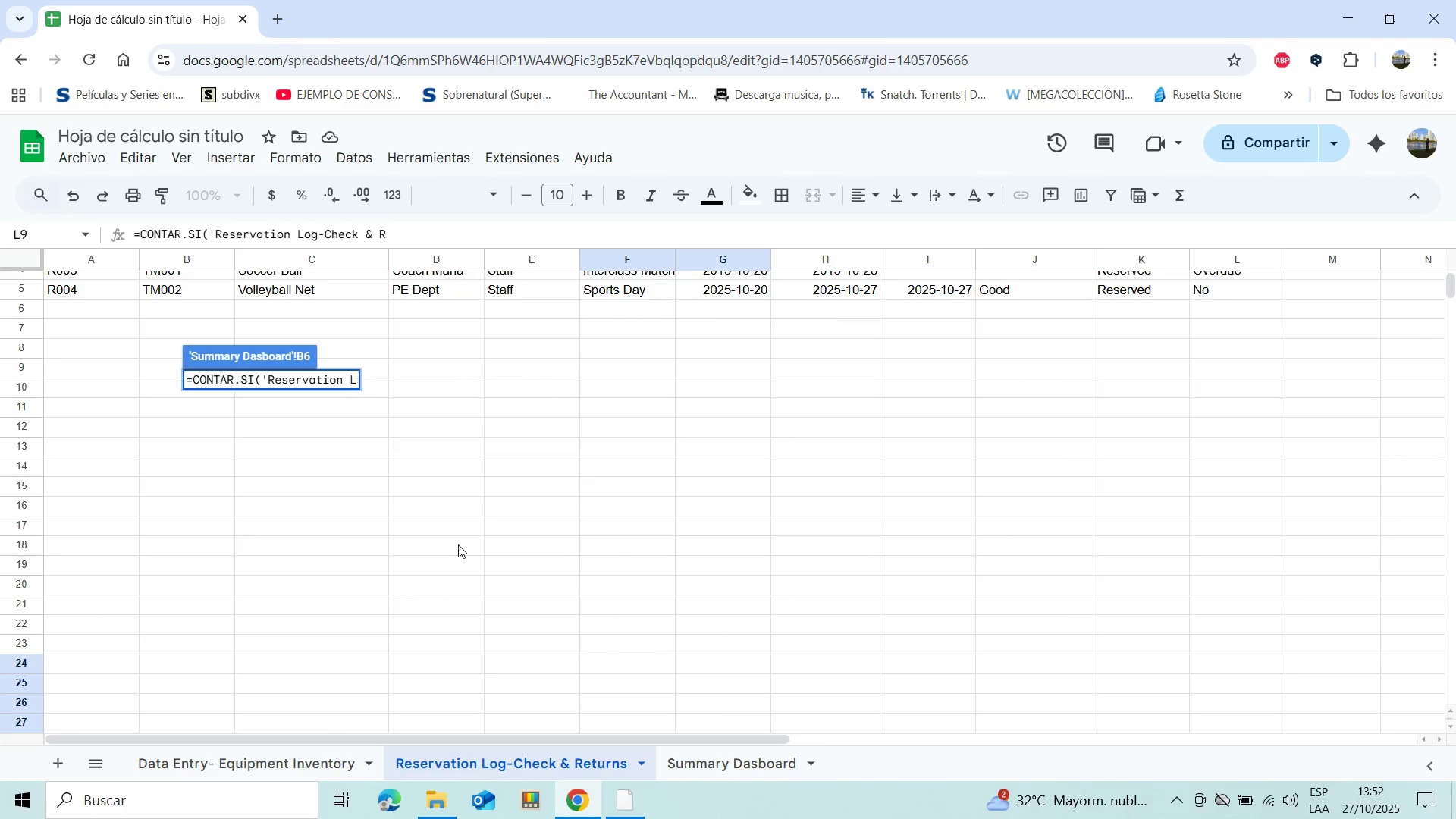 
key(Backspace)
 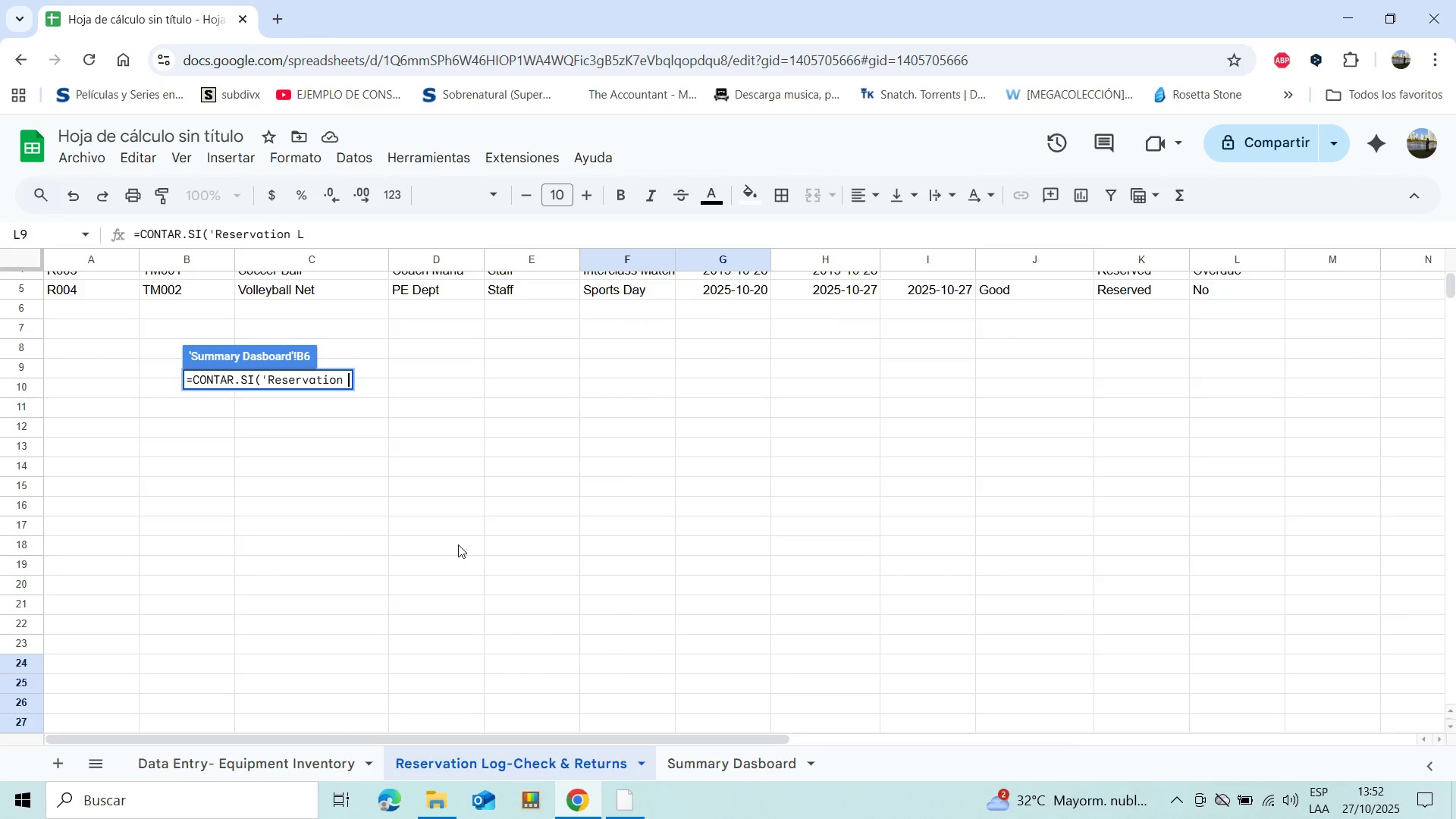 
key(Backspace)
 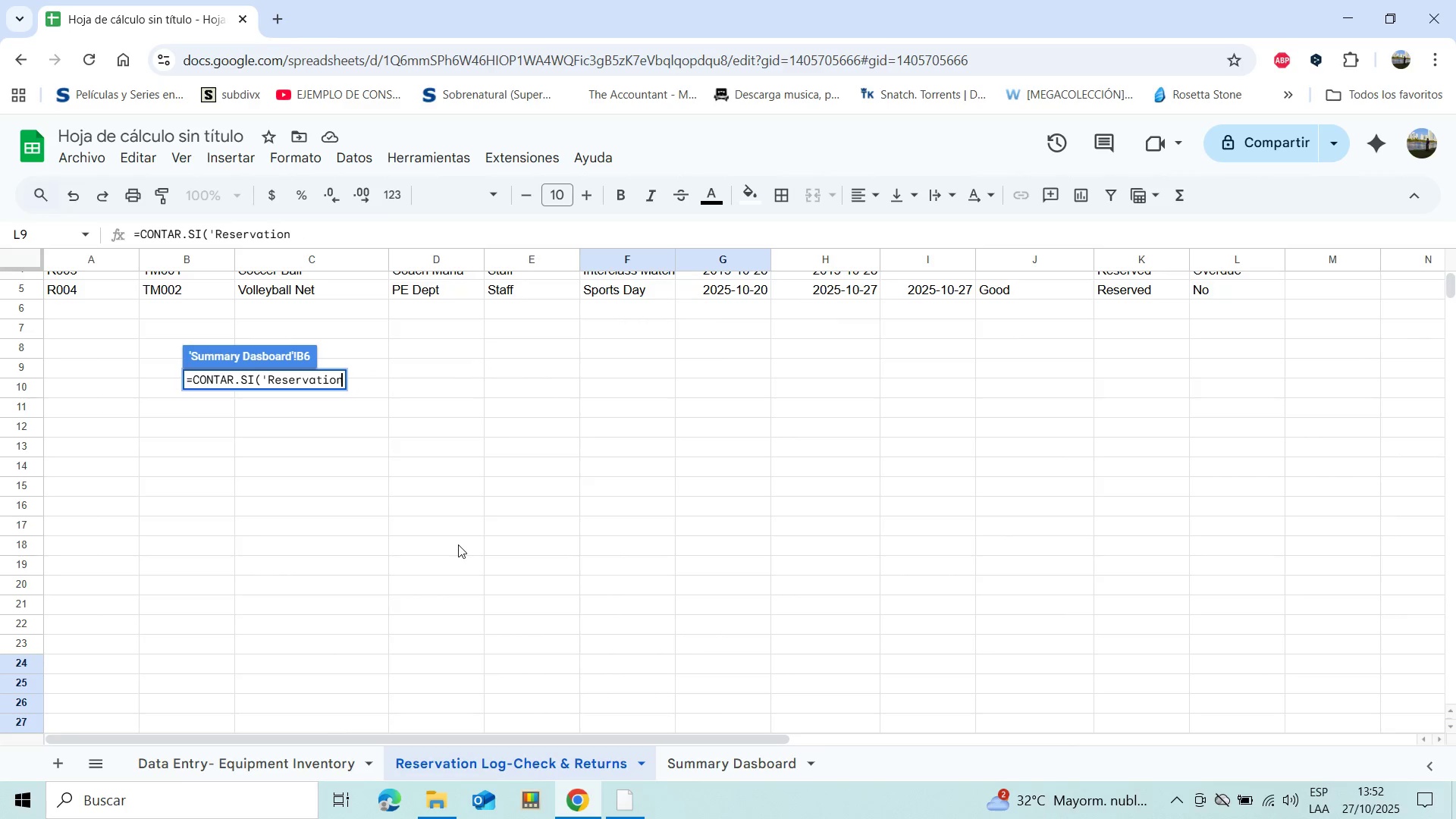 
key(Backspace)
 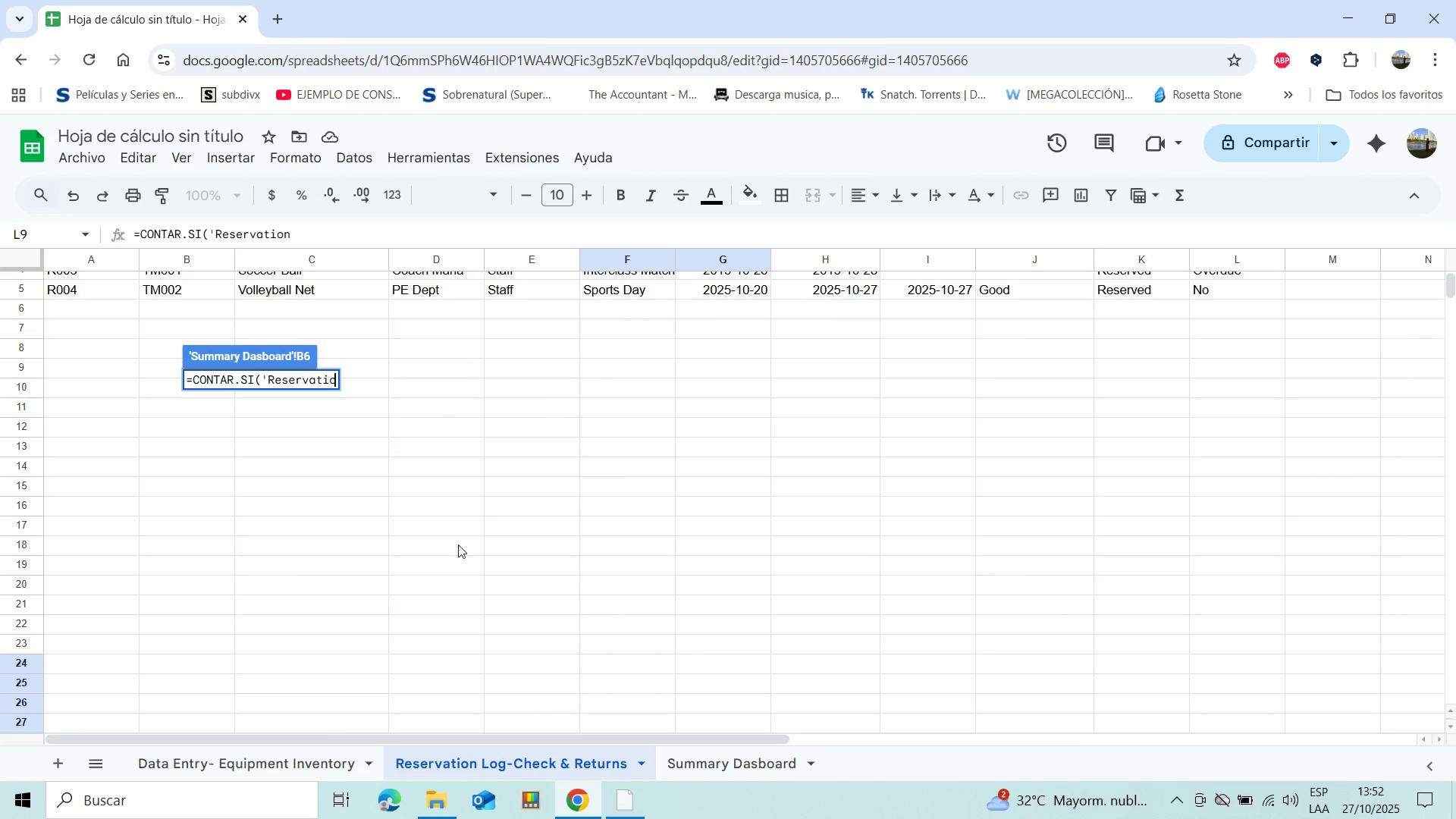 
key(Backspace)
 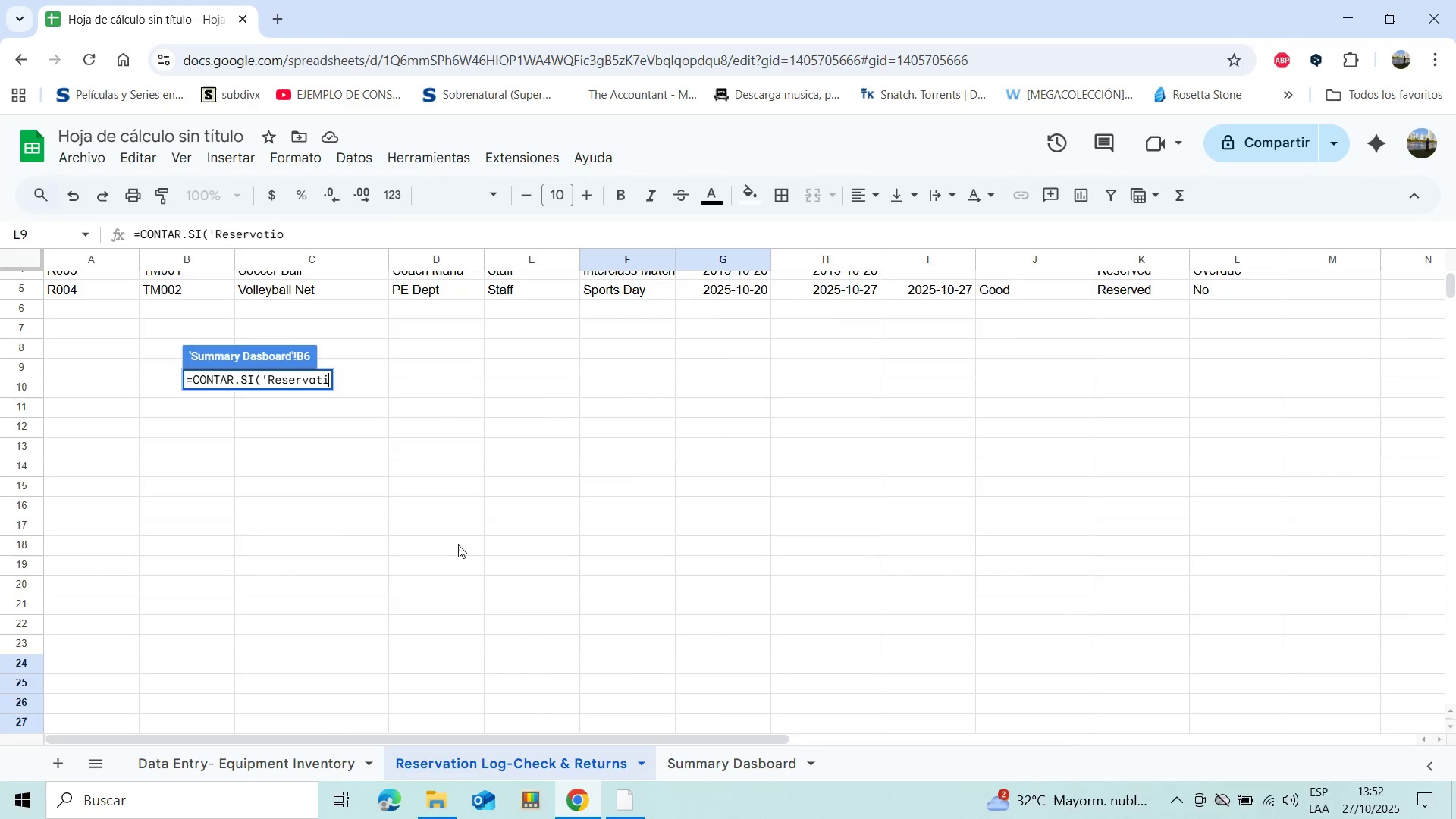 
key(Backspace)
 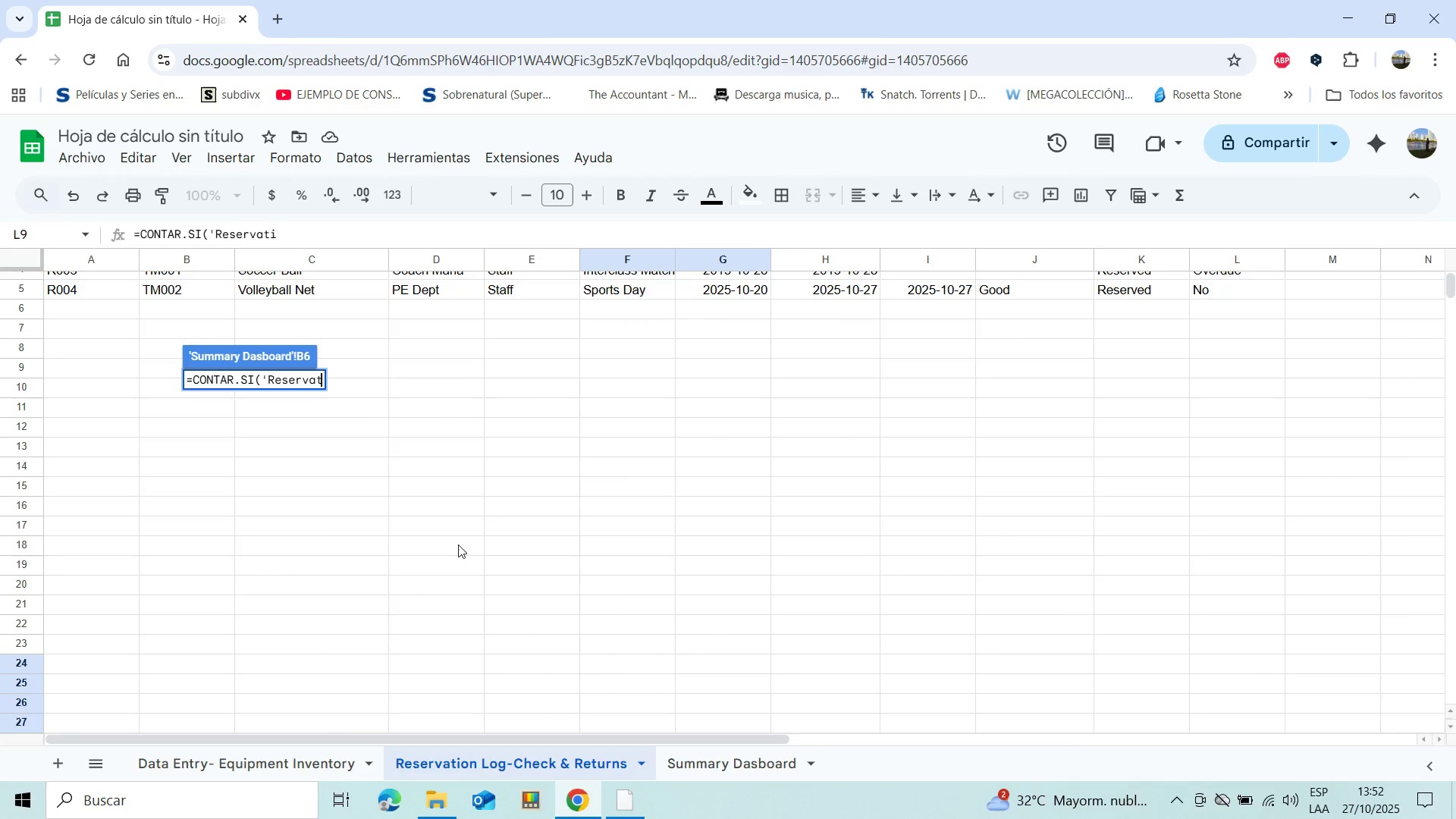 
key(Backspace)
 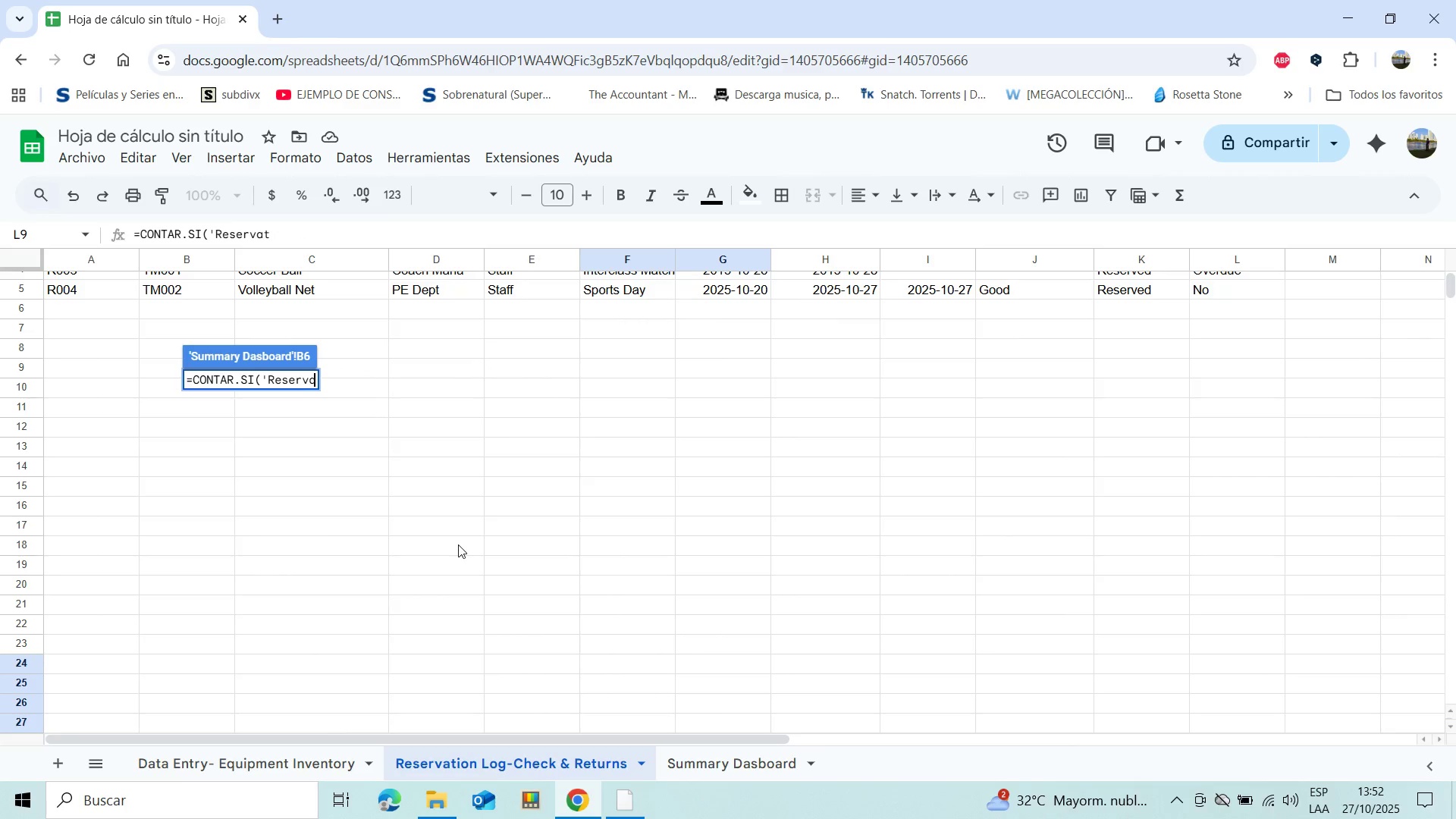 
key(Backspace)
 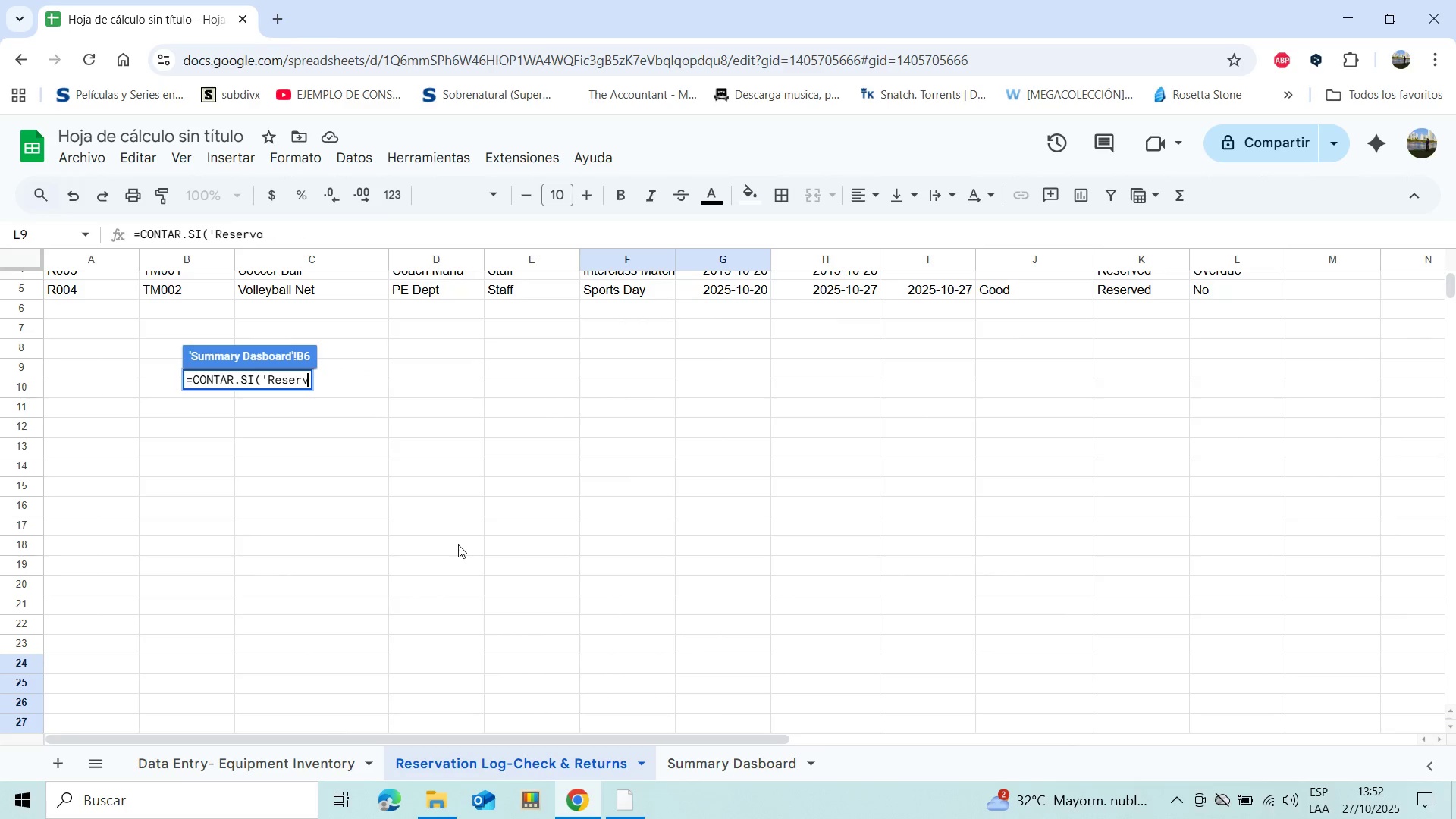 
key(Backspace)
 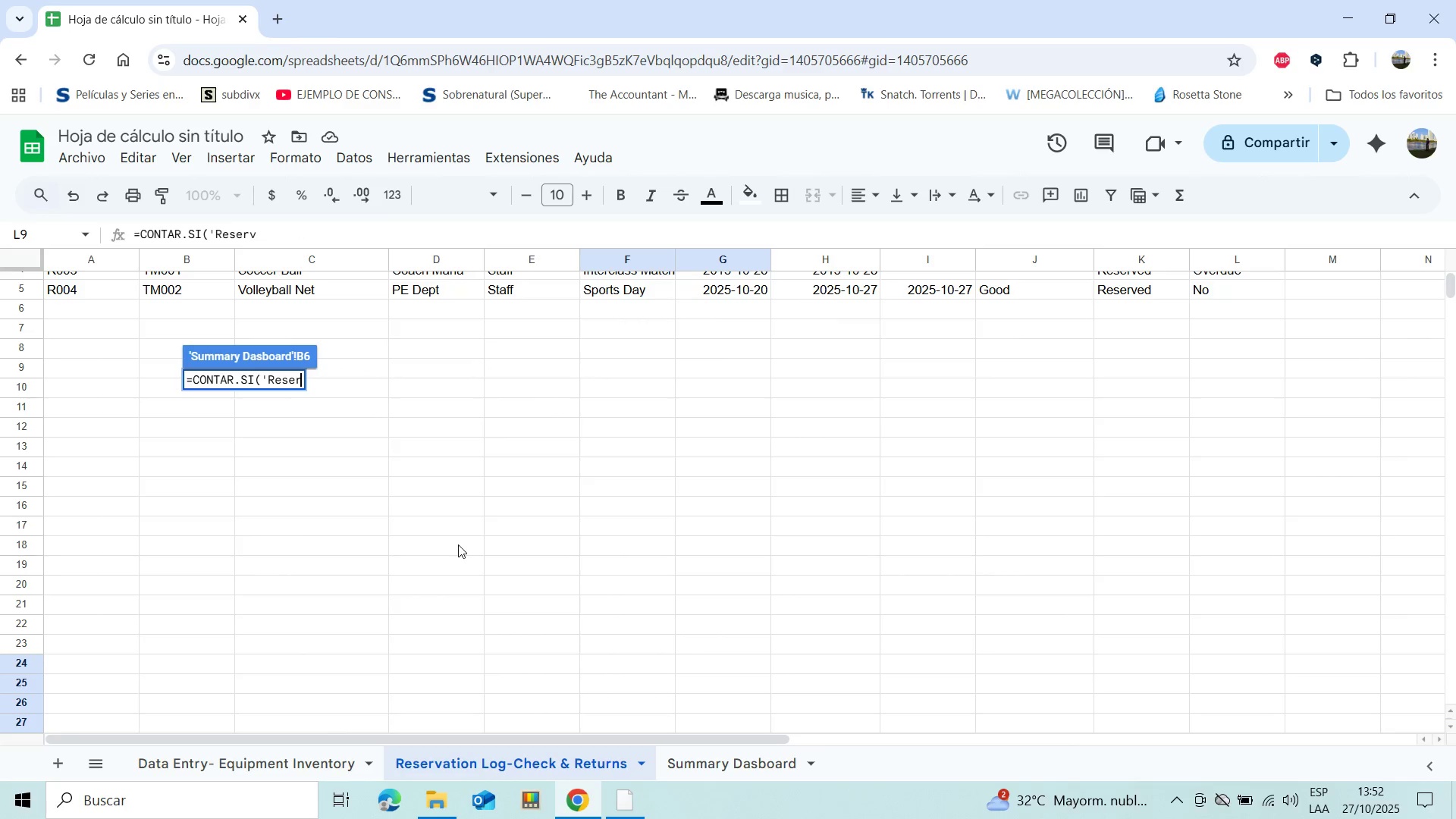 
key(Backspace)
 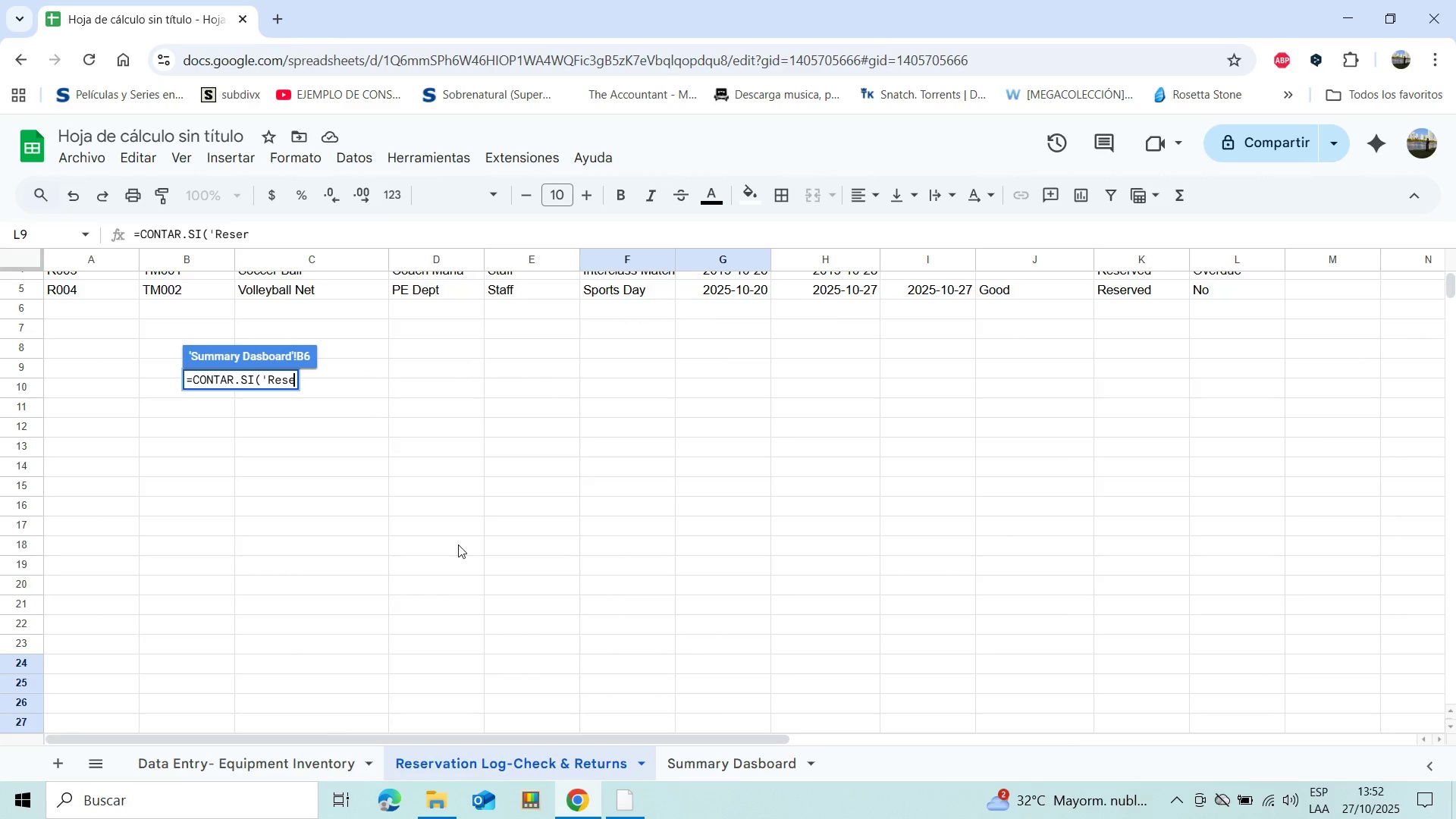 
key(Backspace)
 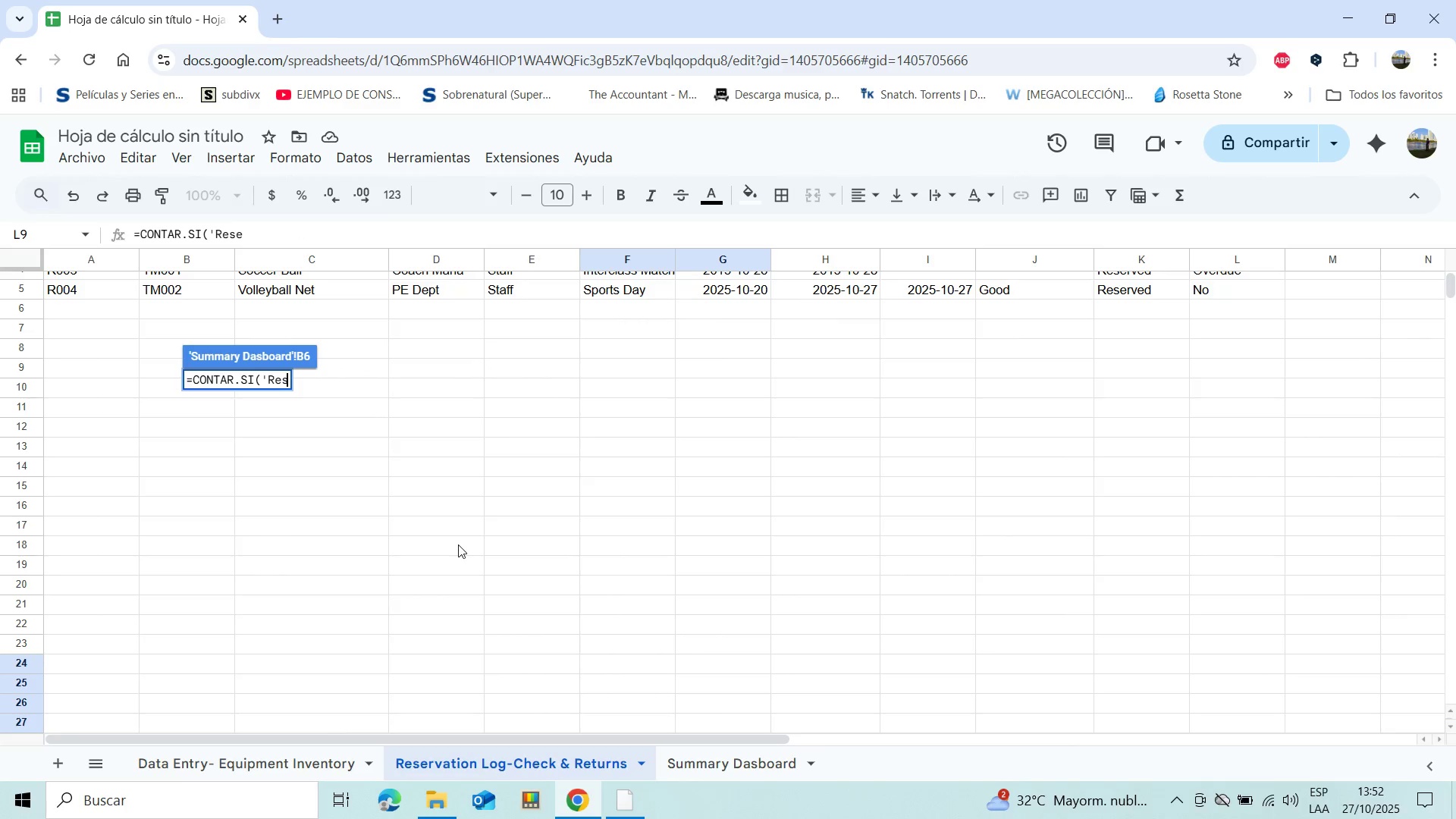 
key(Backspace)
 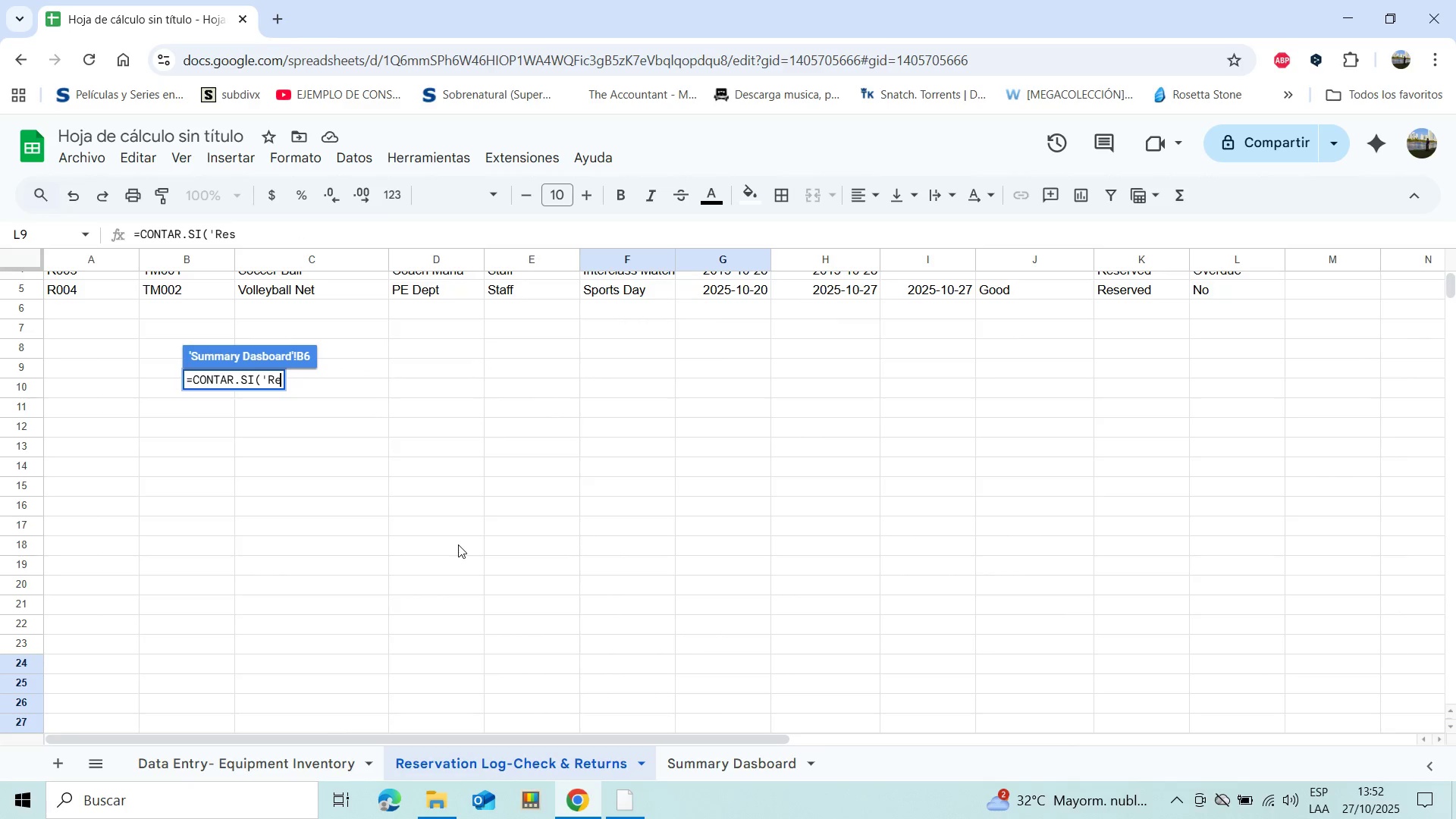 
key(Backspace)
 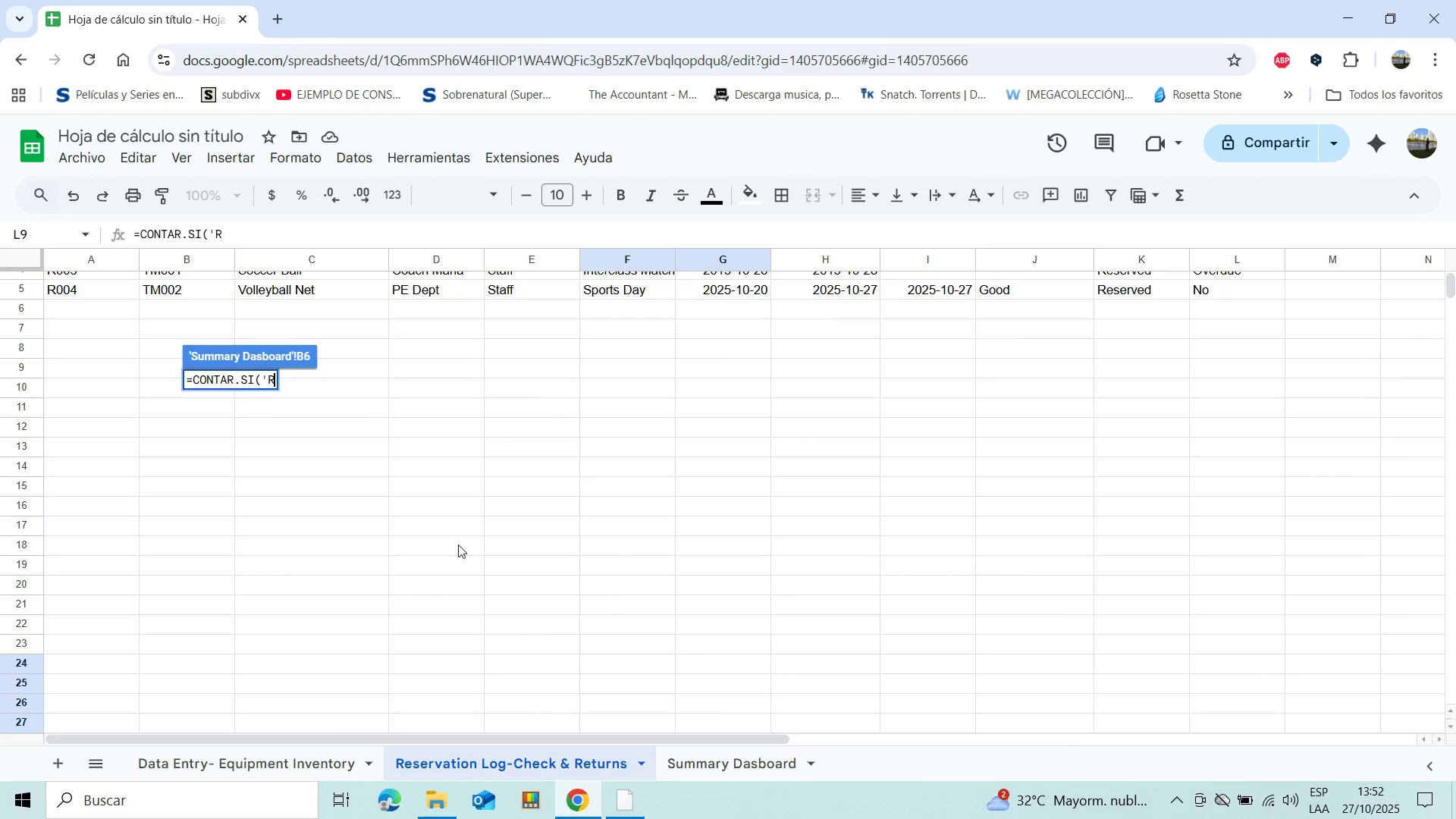 
key(Backspace)
 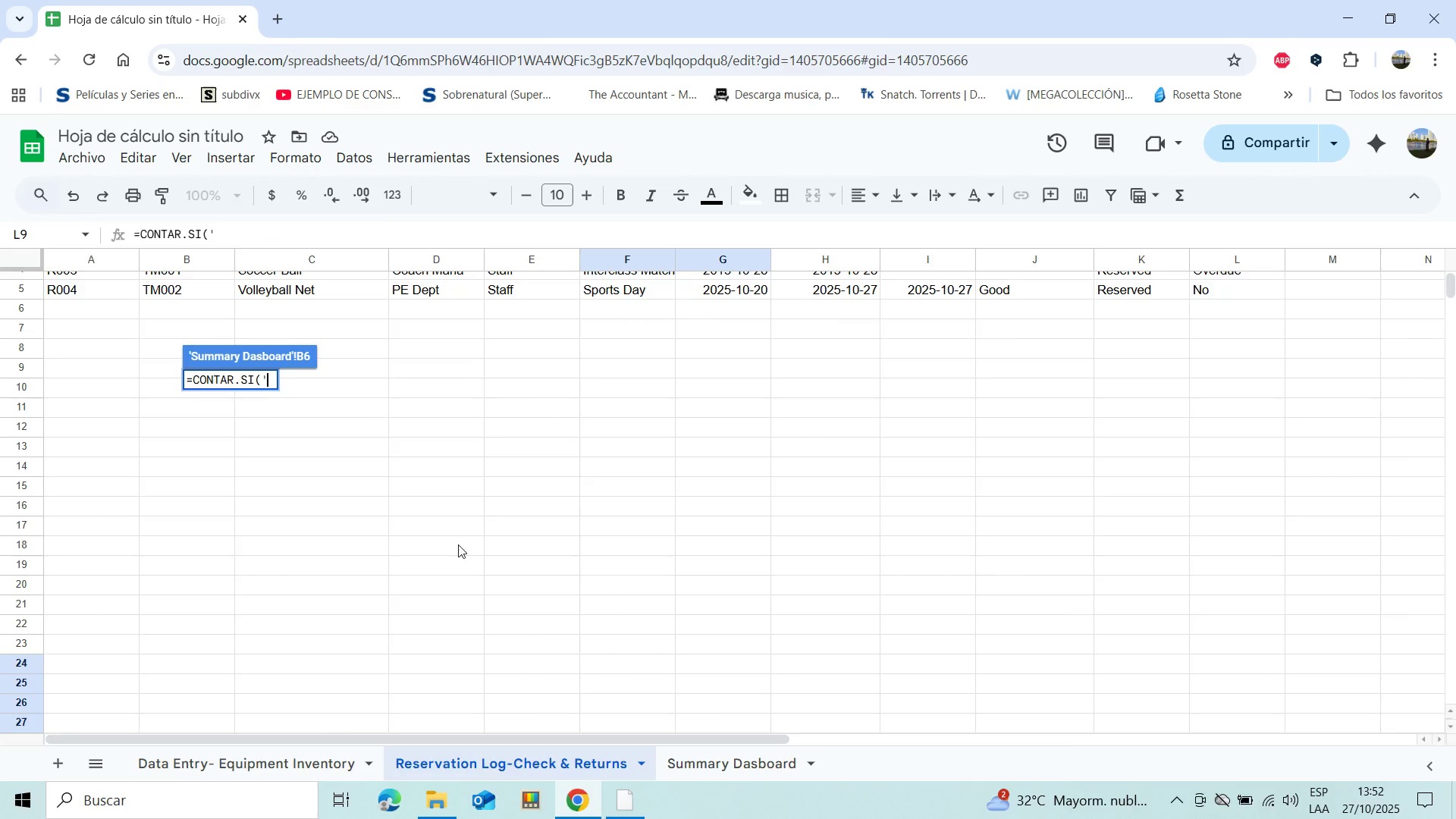 
key(Backspace)
 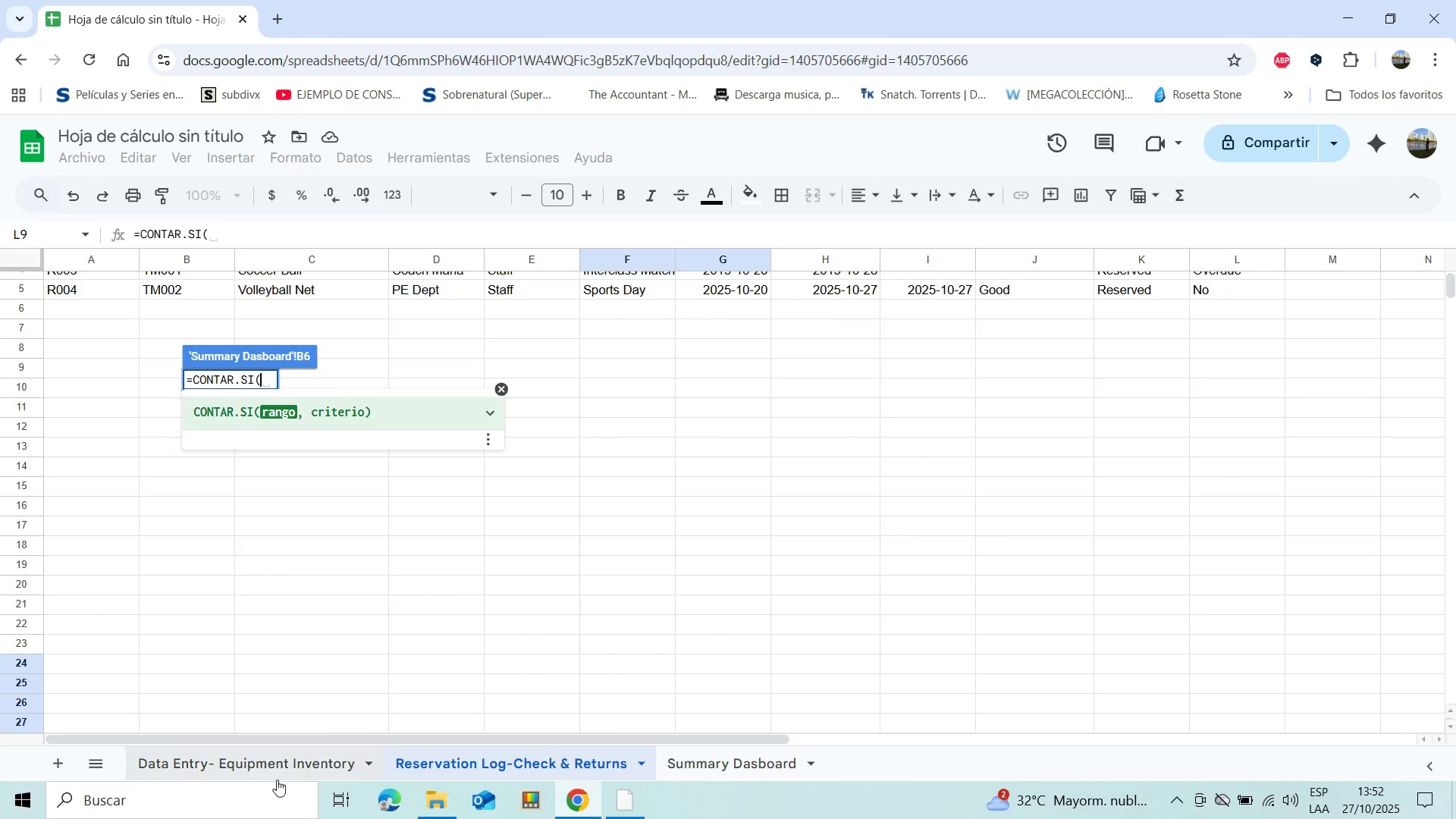 
left_click([275, 762])
 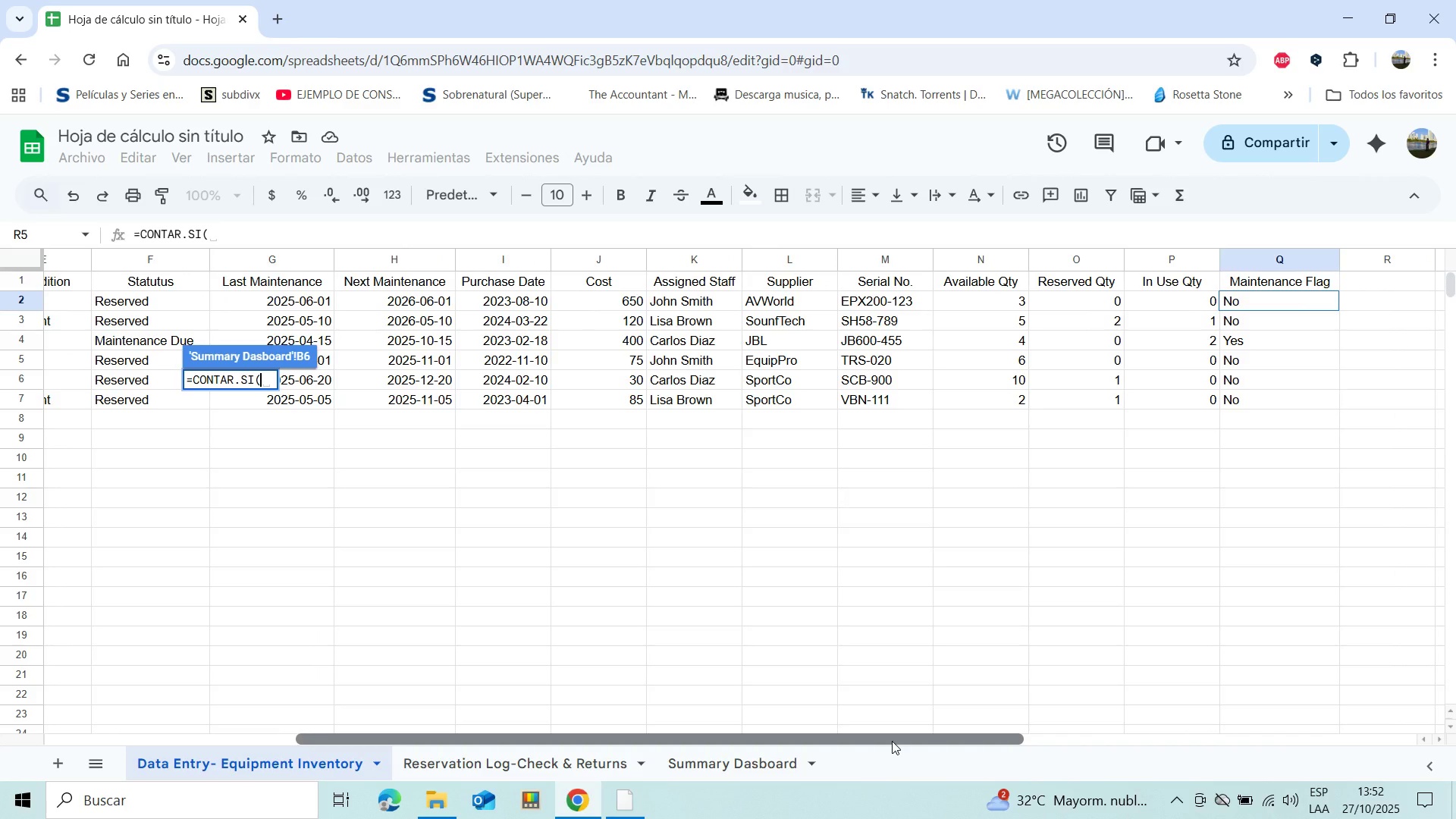 
wait(15.66)
 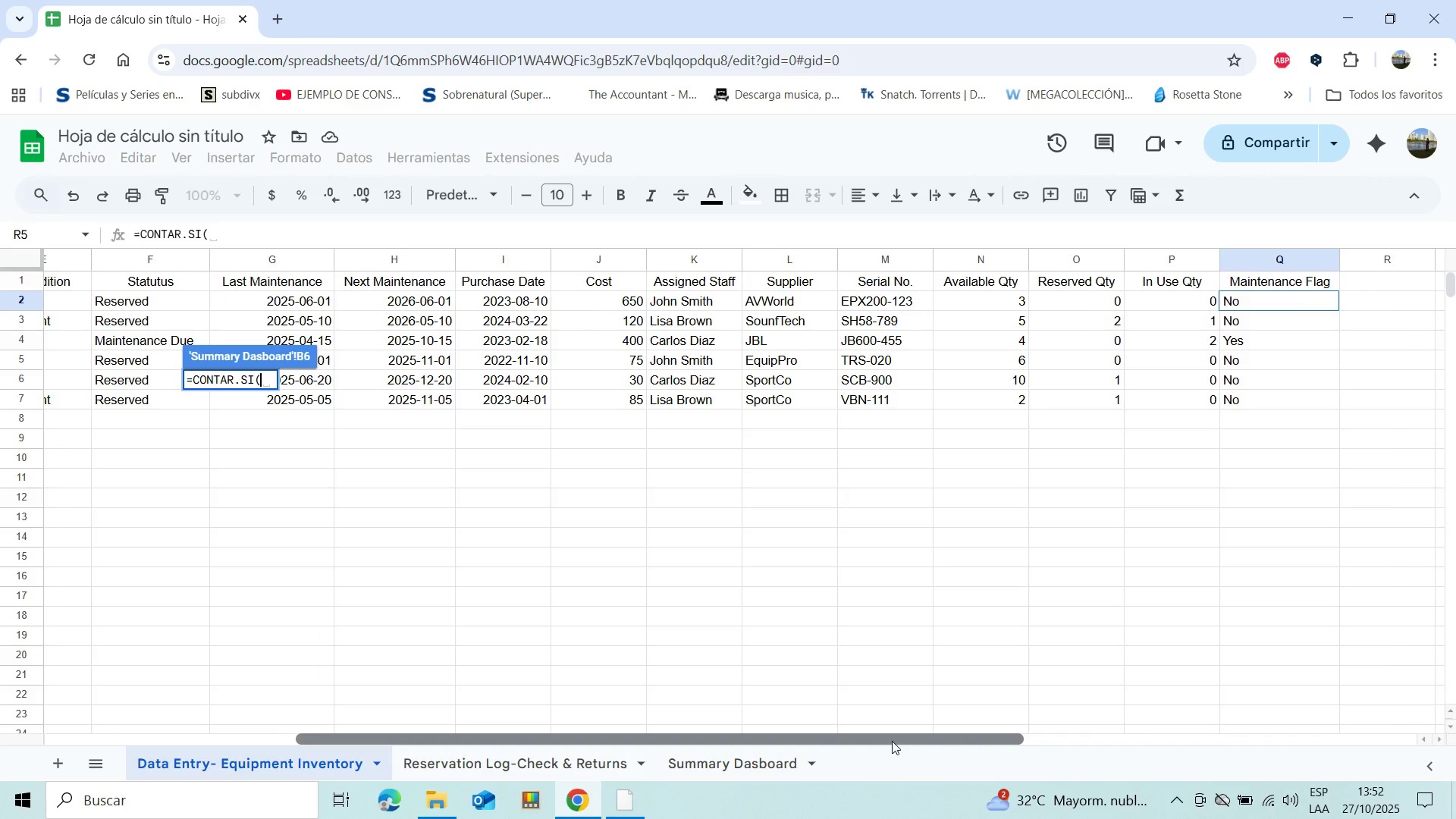 
left_click([603, 771])
 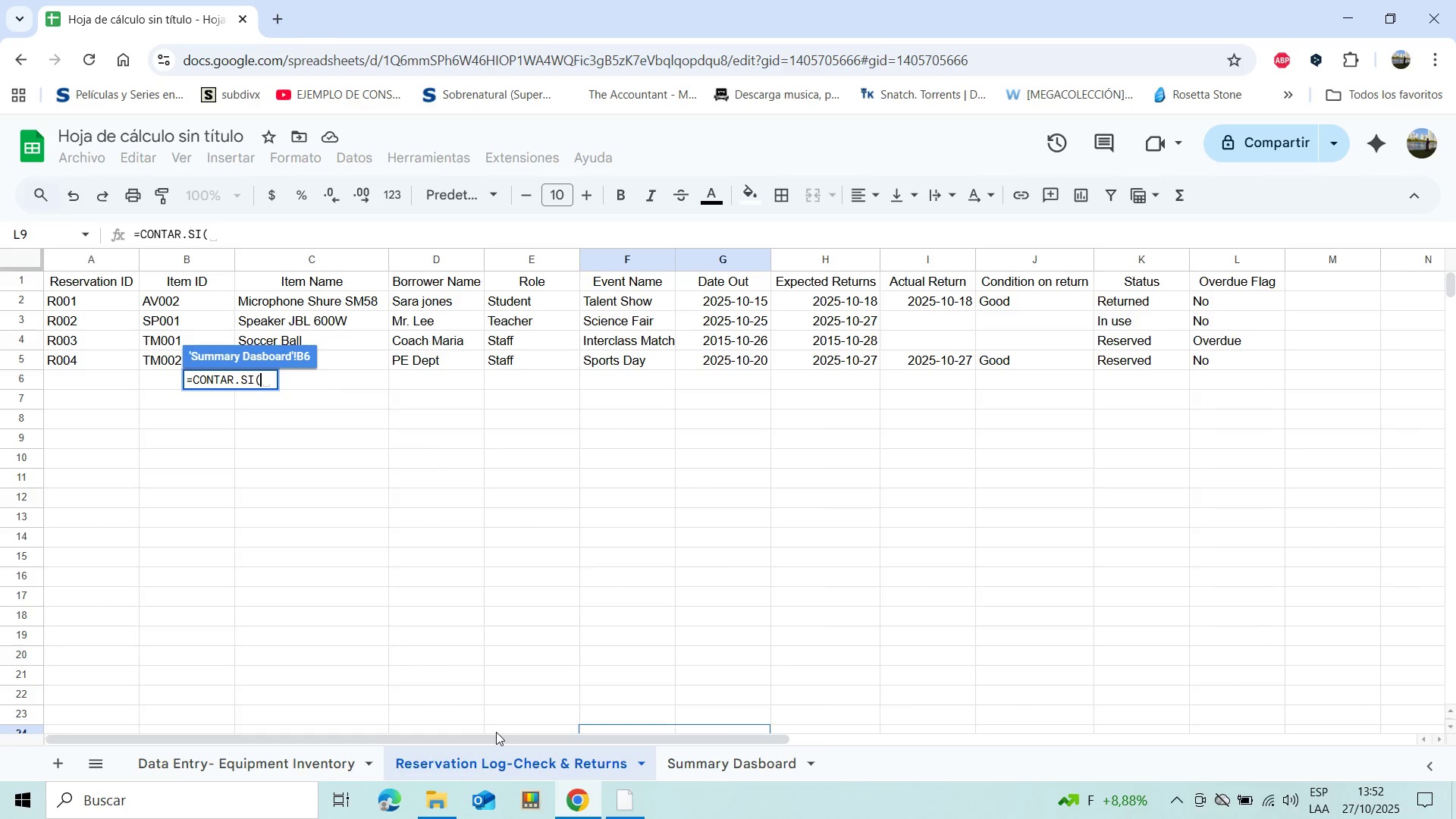 
wait(25.92)
 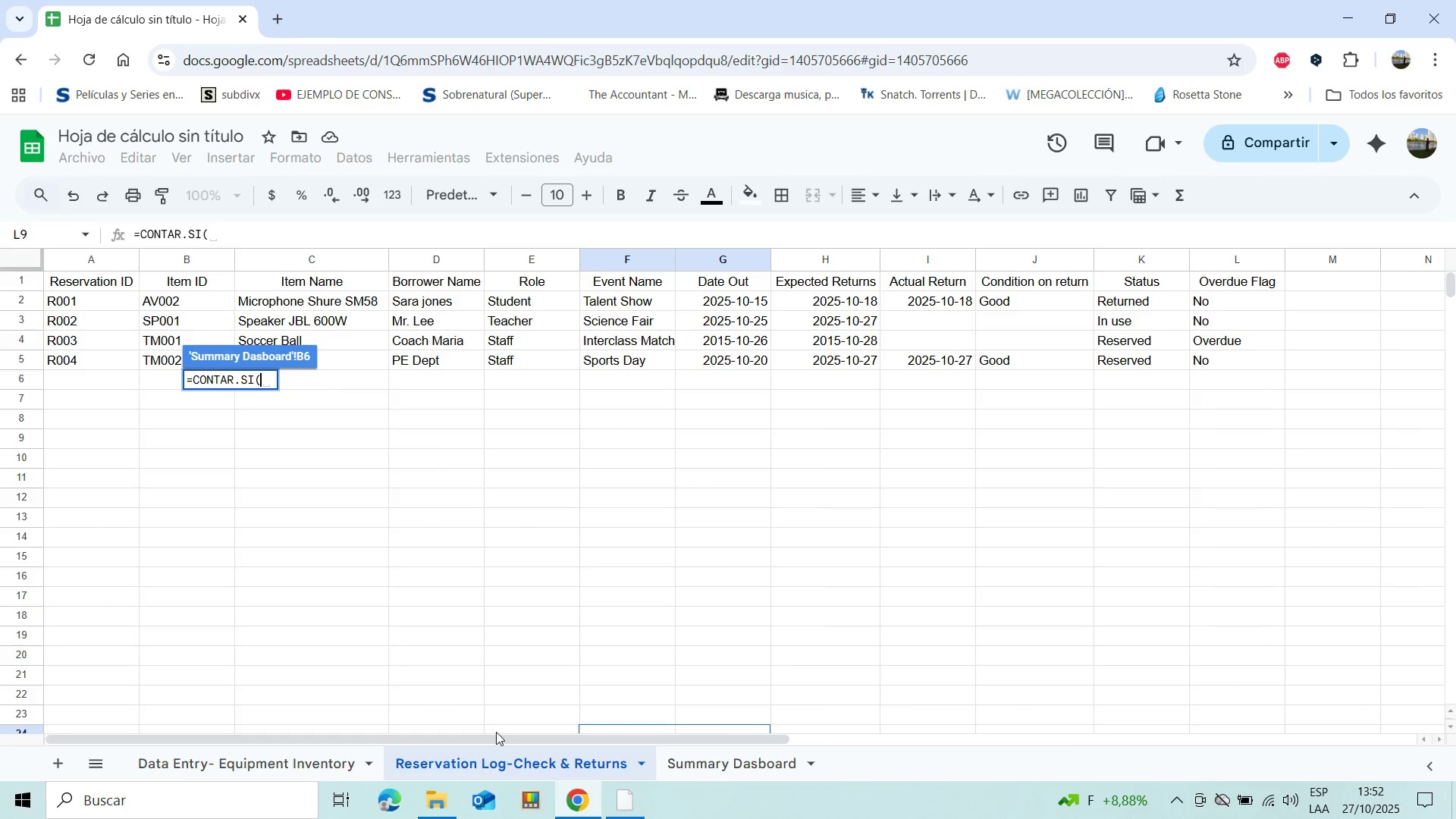 
left_click([316, 764])
 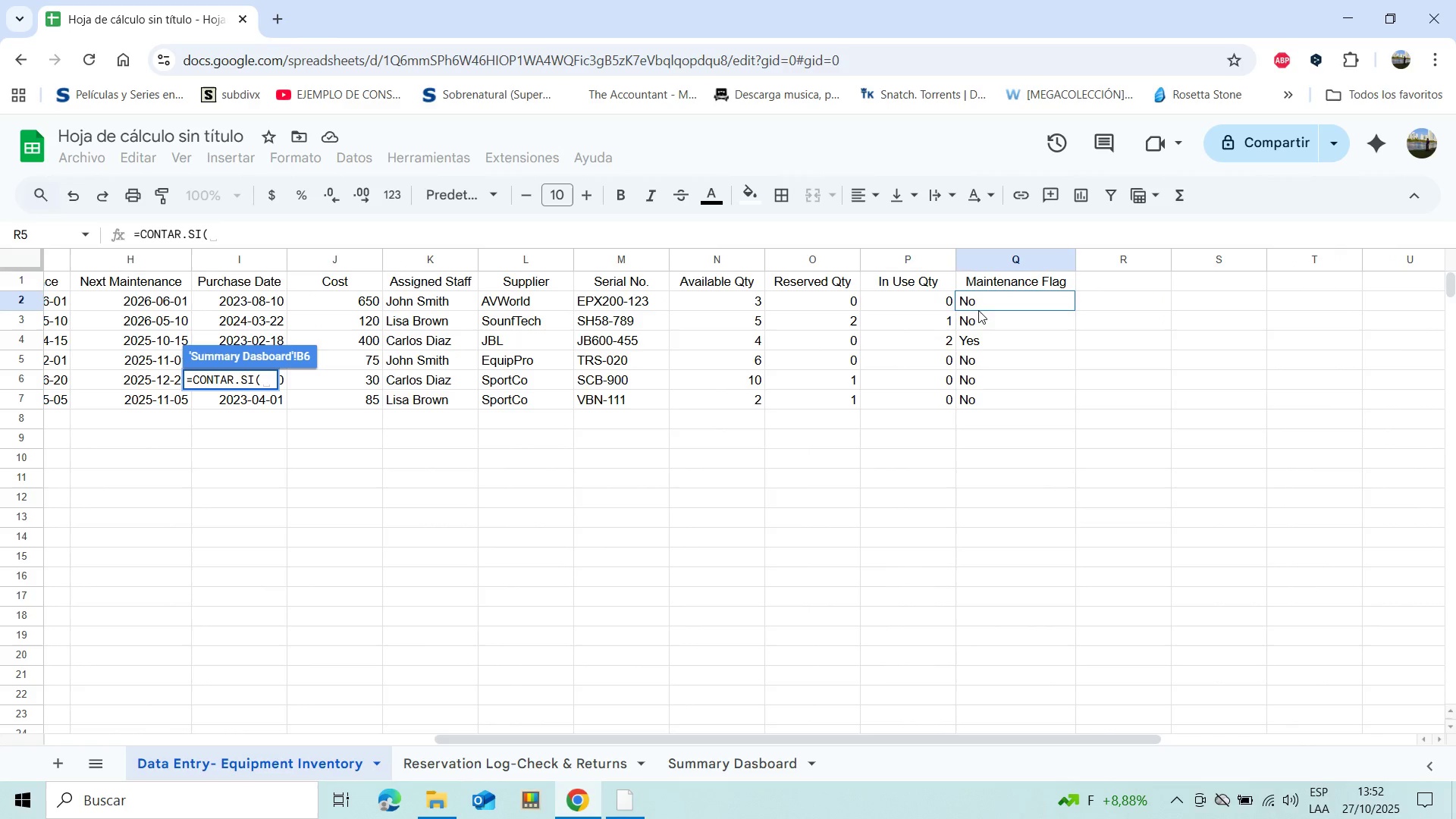 
wait(6.81)
 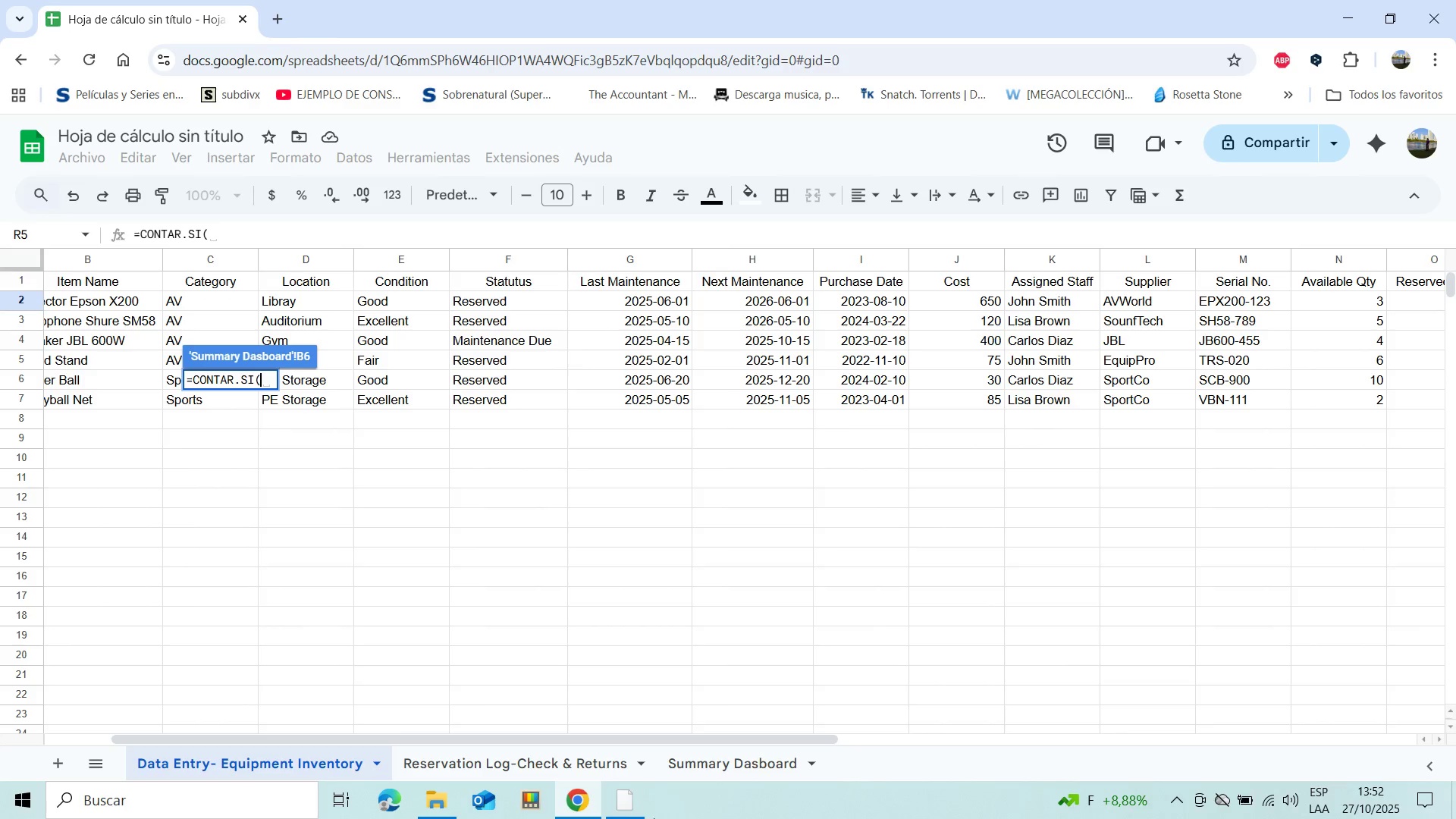 
left_click([997, 299])
 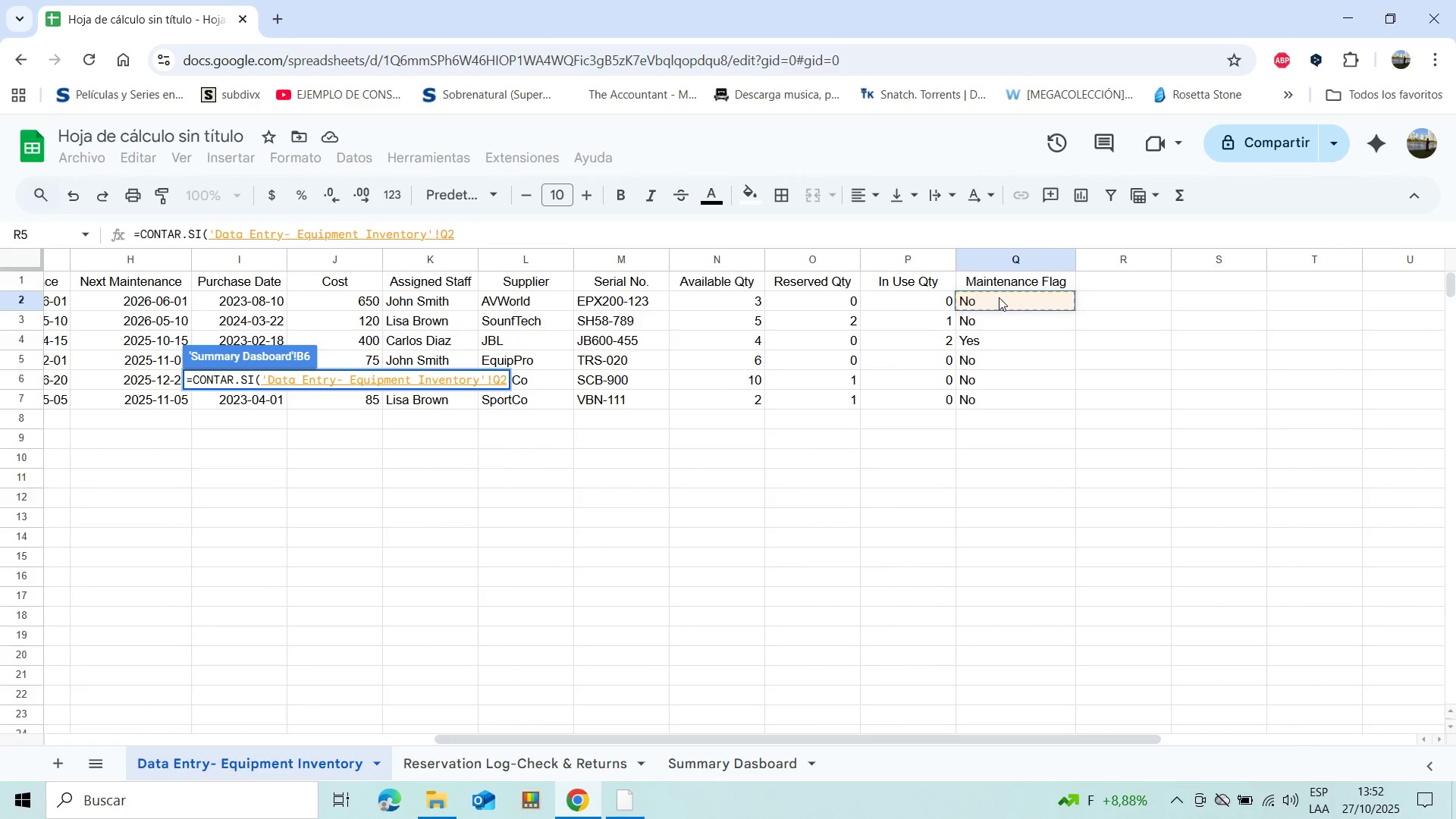 
key(Shift+ArrowDown)
 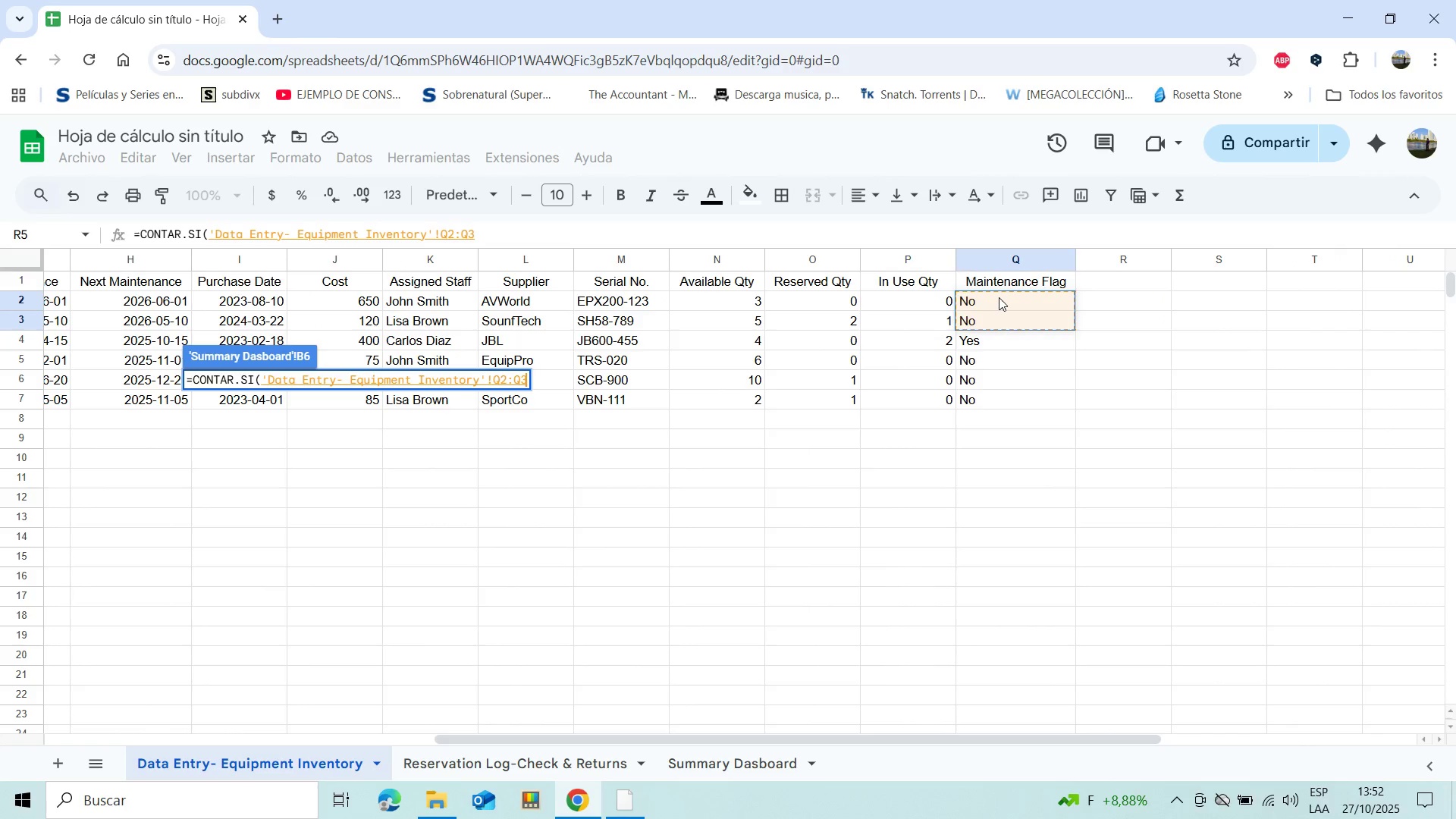 
key(Shift+ArrowDown)
 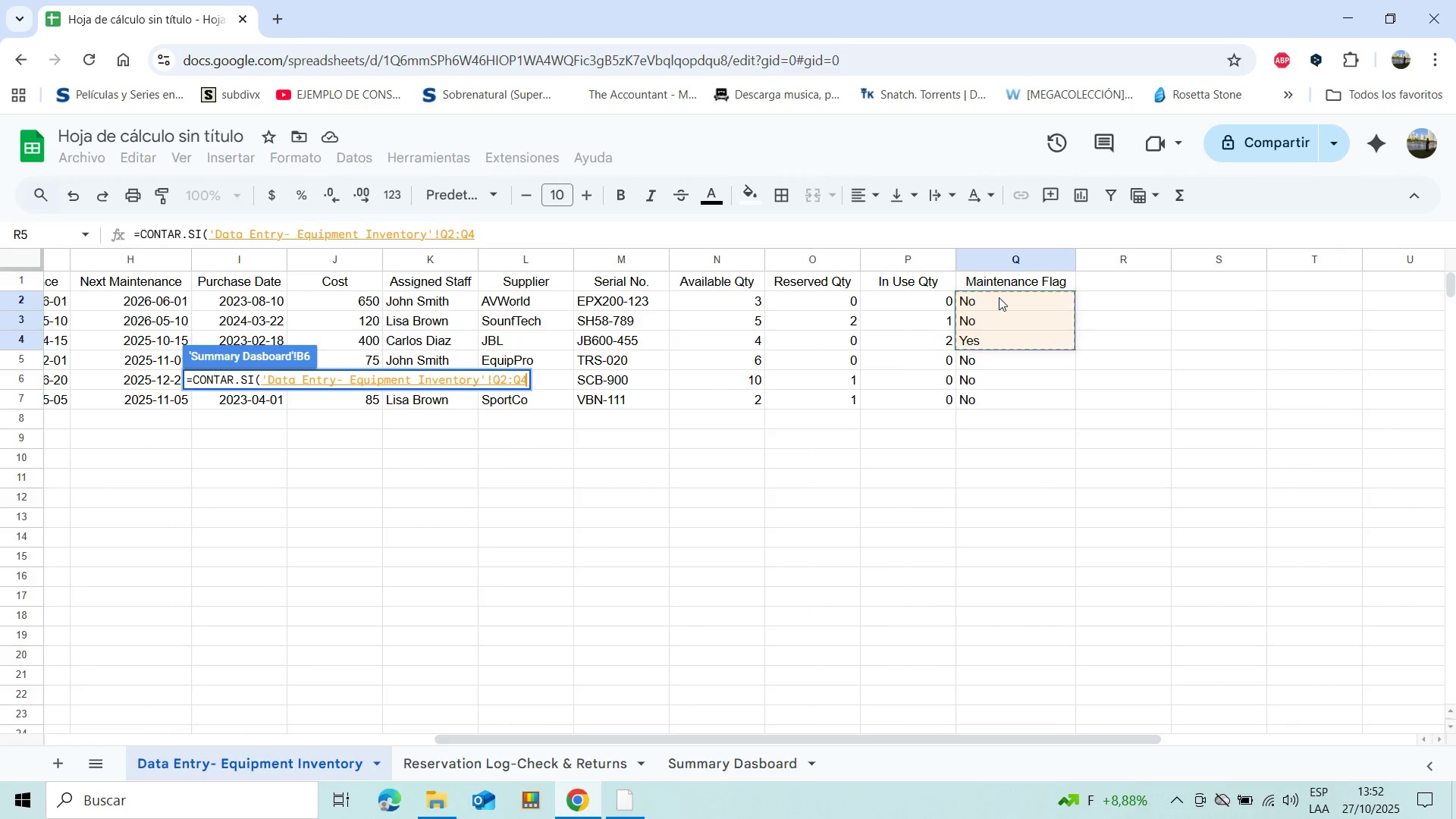 
key(Shift+ArrowDown)
 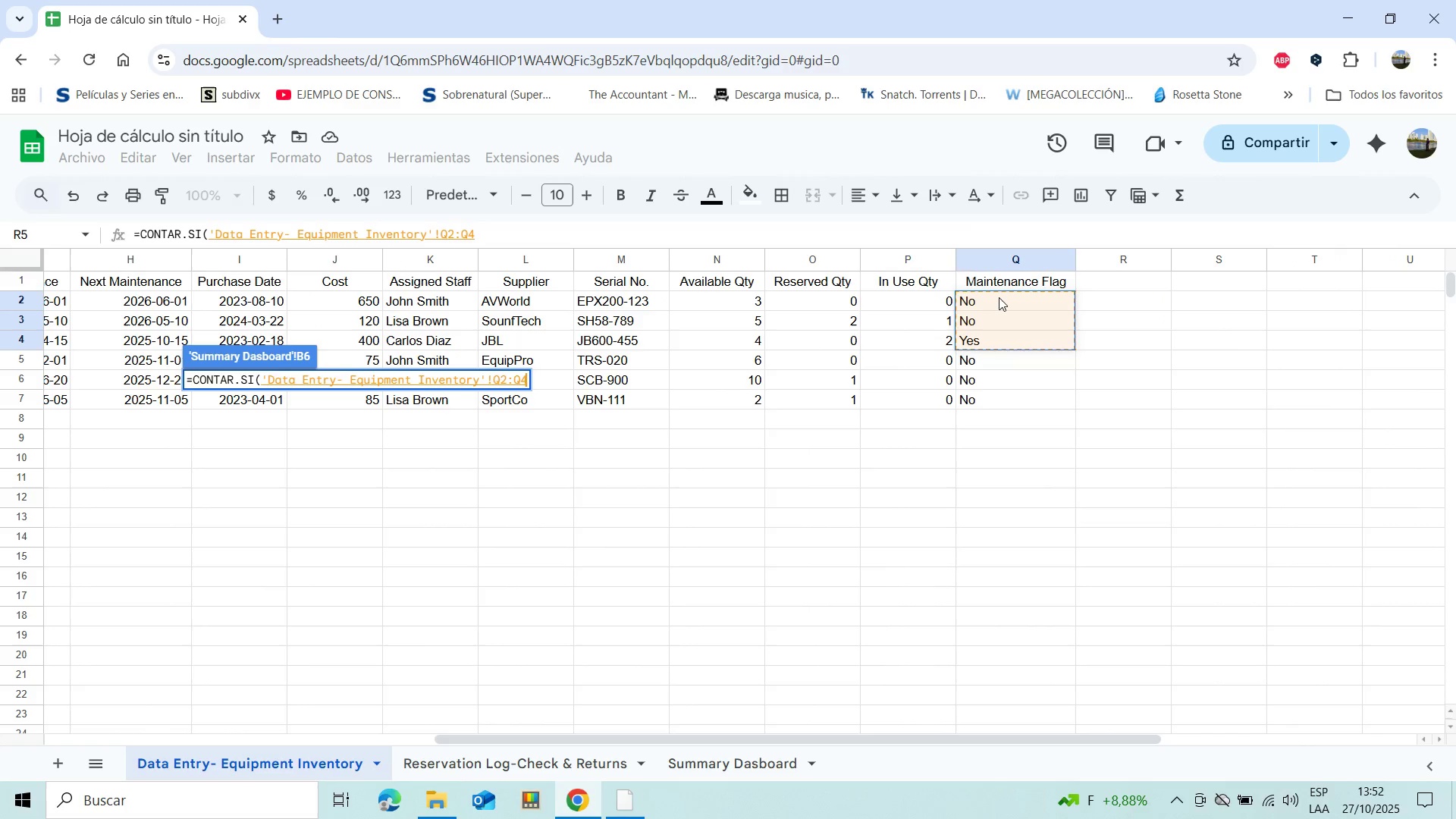 
key(Shift+ArrowDown)
 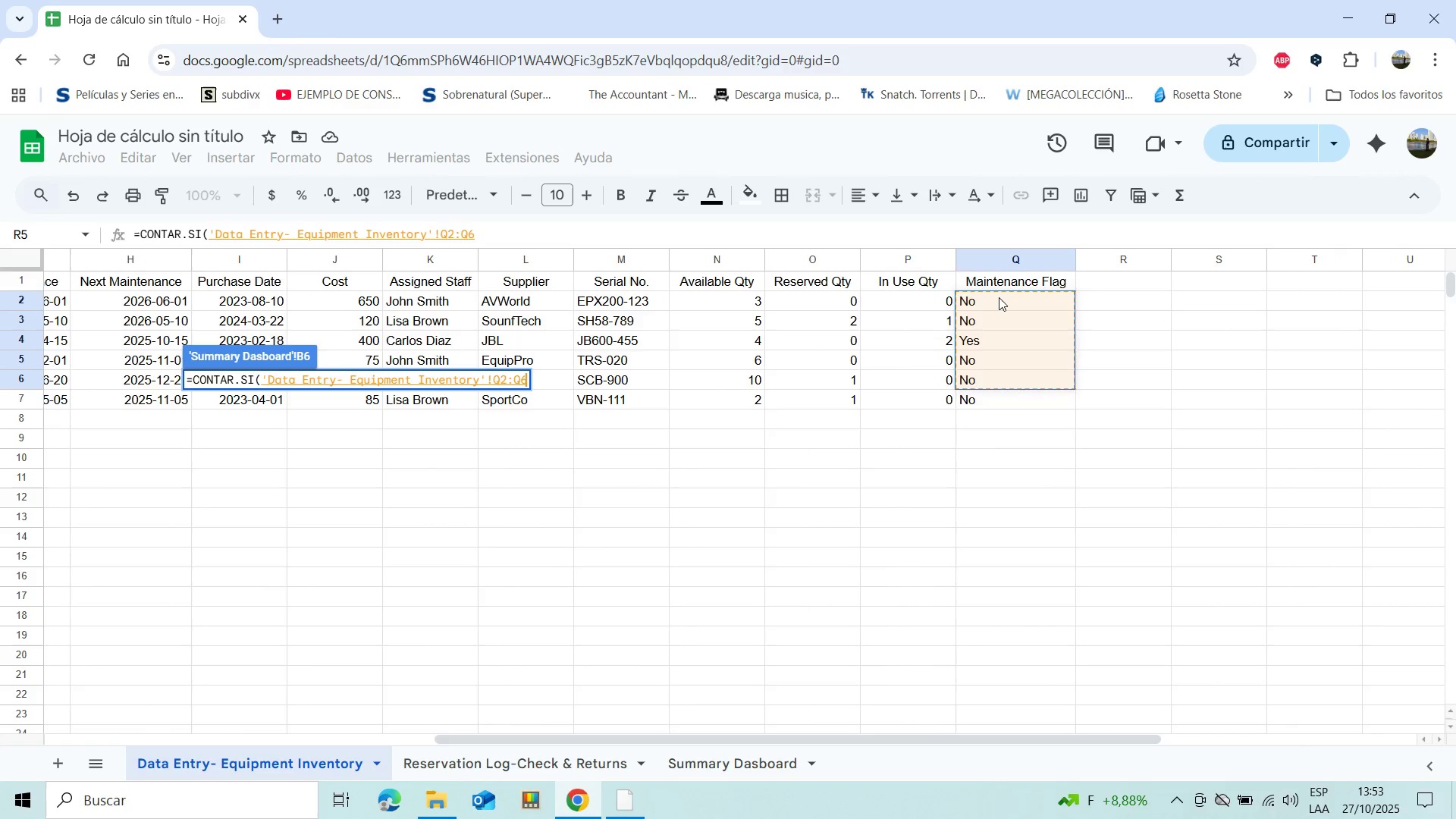 
key(Shift+ArrowDown)
 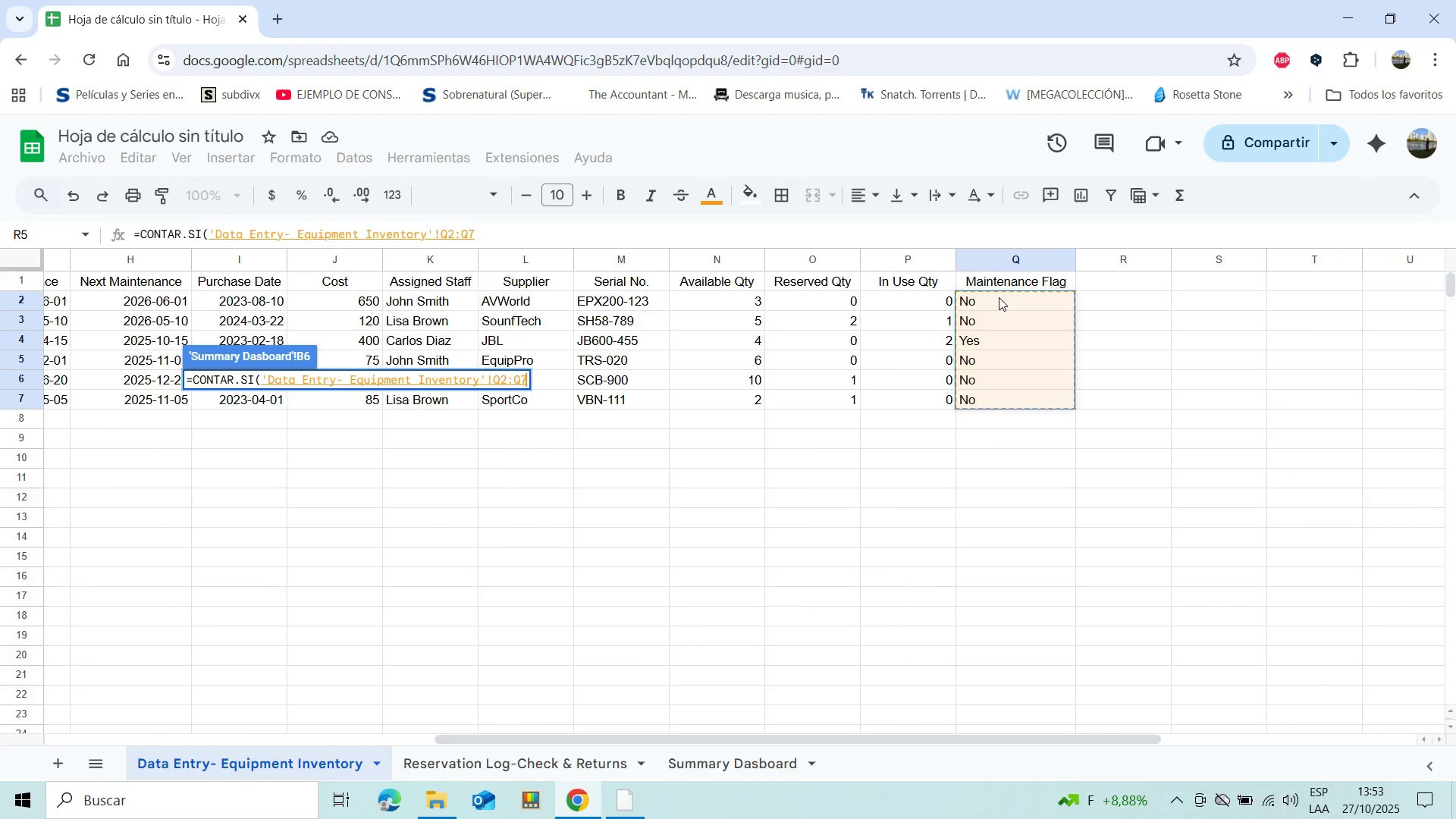 
key(Enter)
 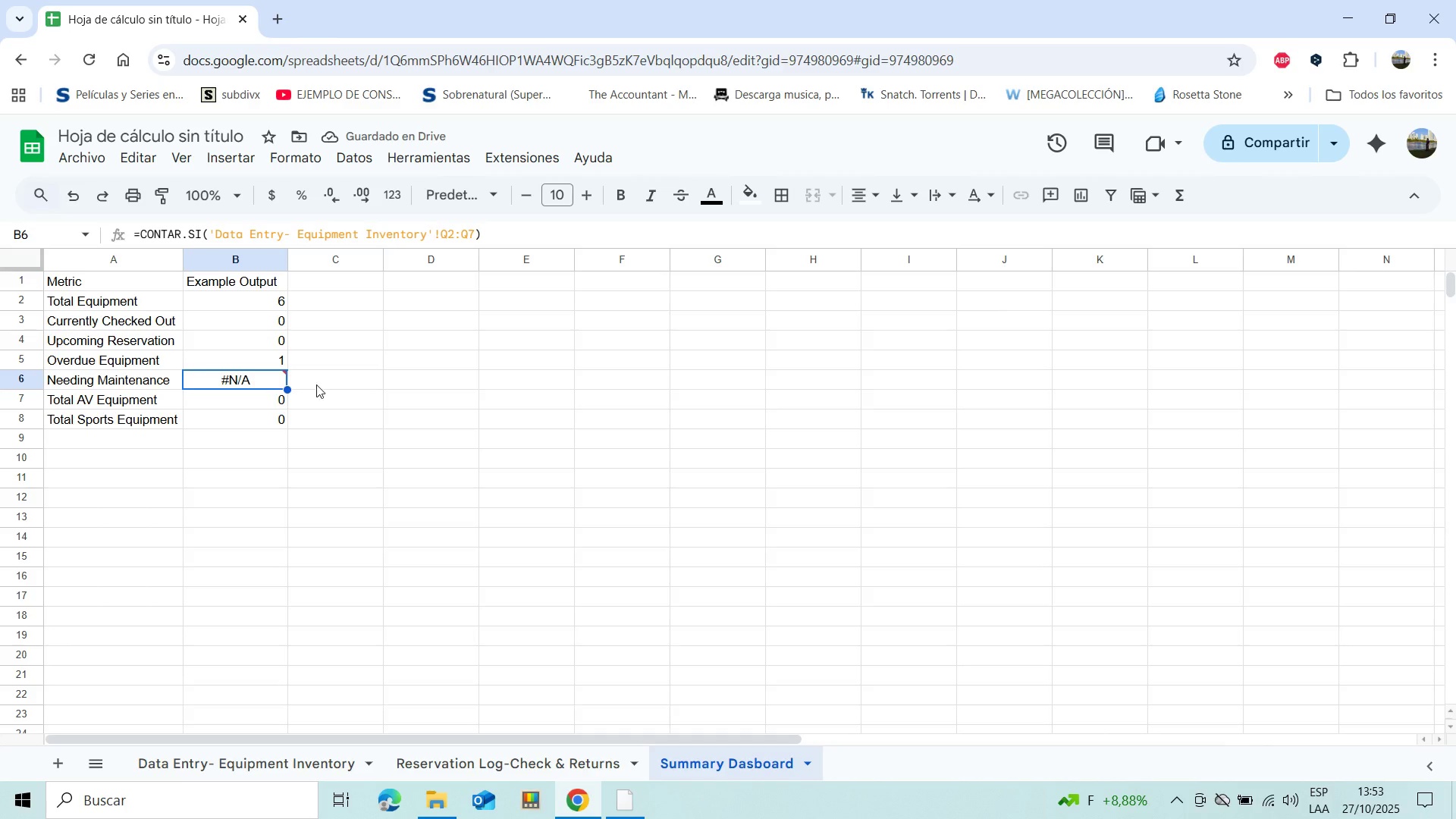 
double_click([271, 379])
 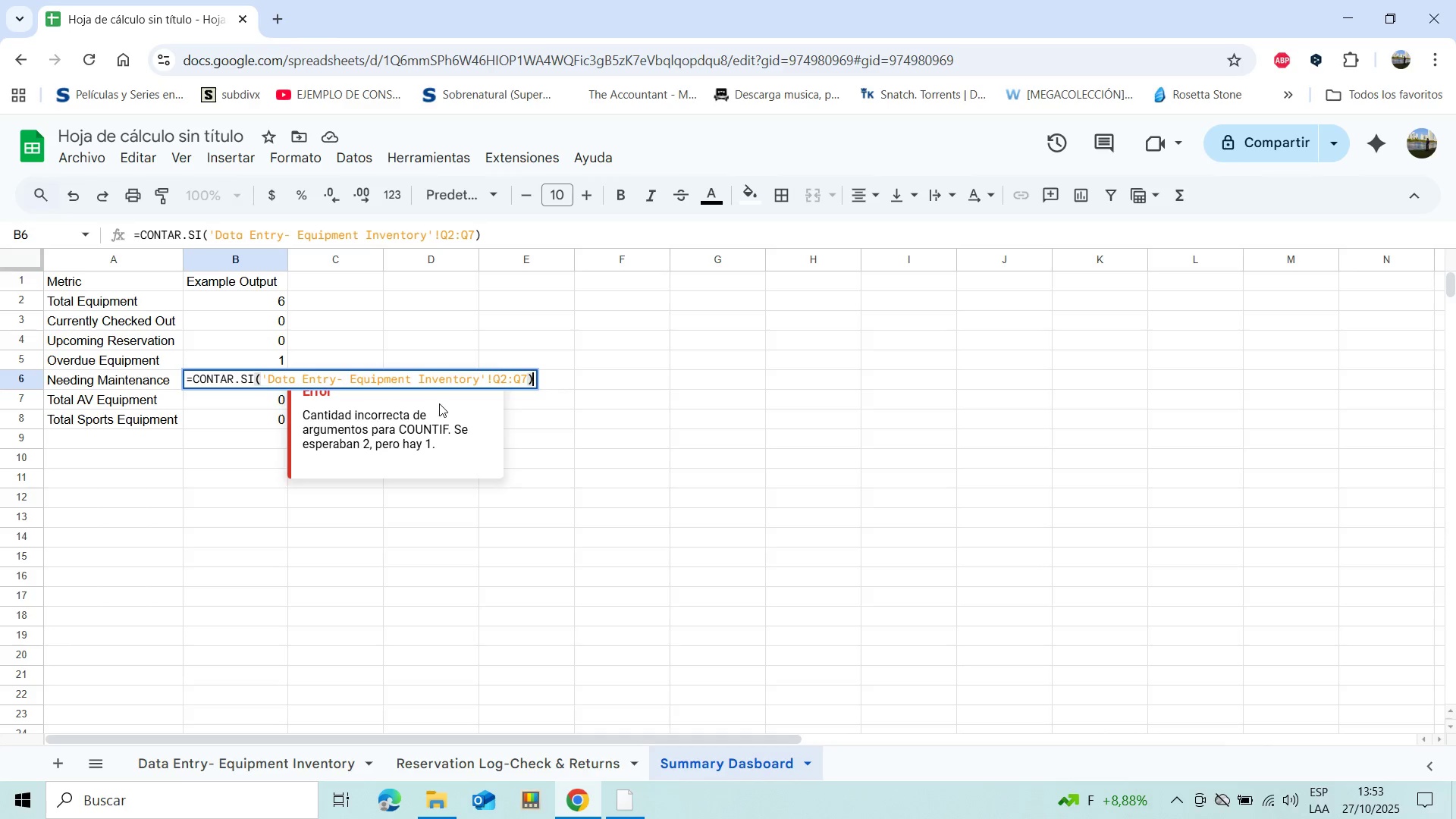 
wait(16.77)
 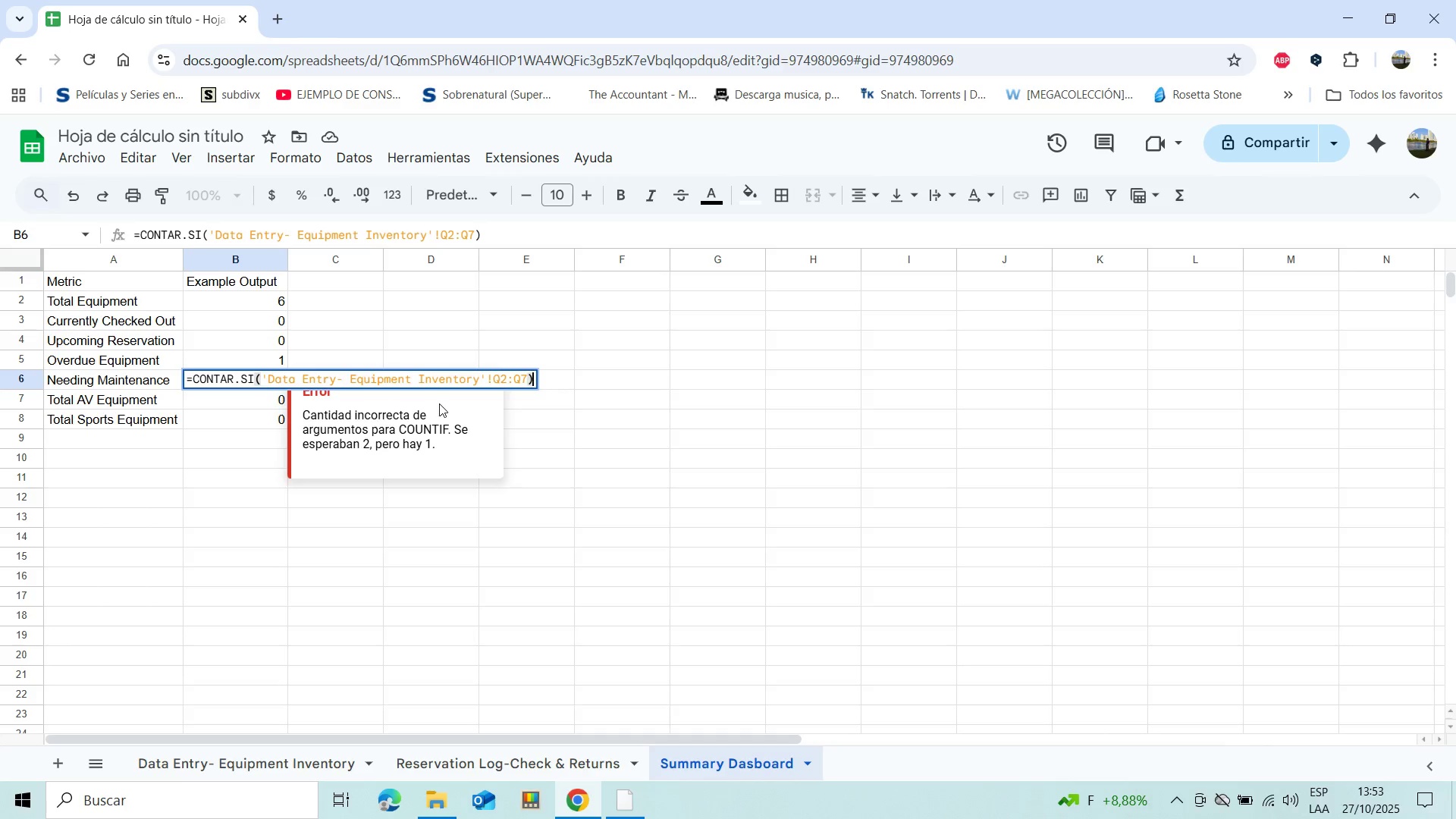 
type( )
key(Backspace)
type(,@YES)
key(Backspace)
key(Backspace)
type(es@)
 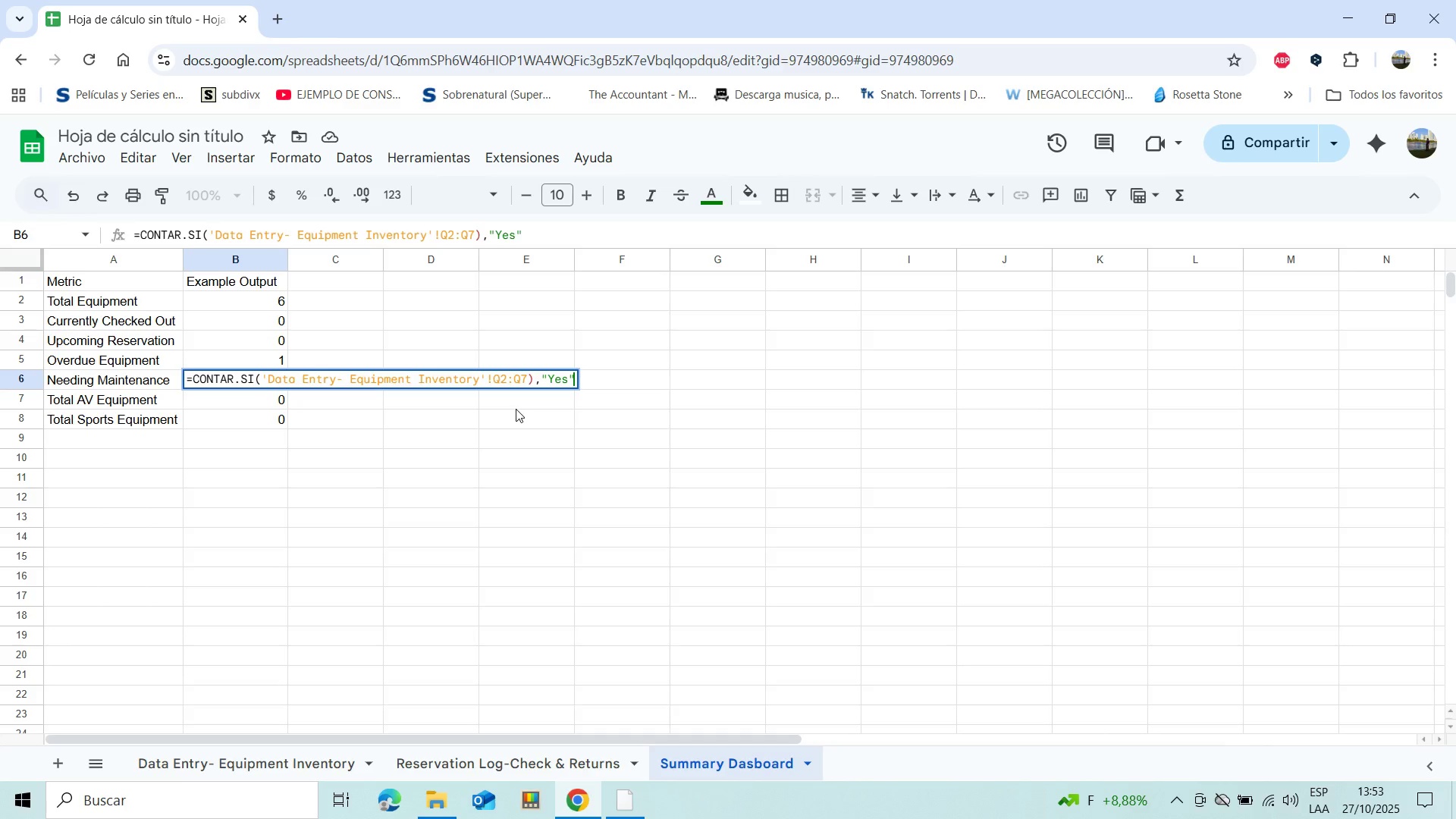 
key(Shift+9)
 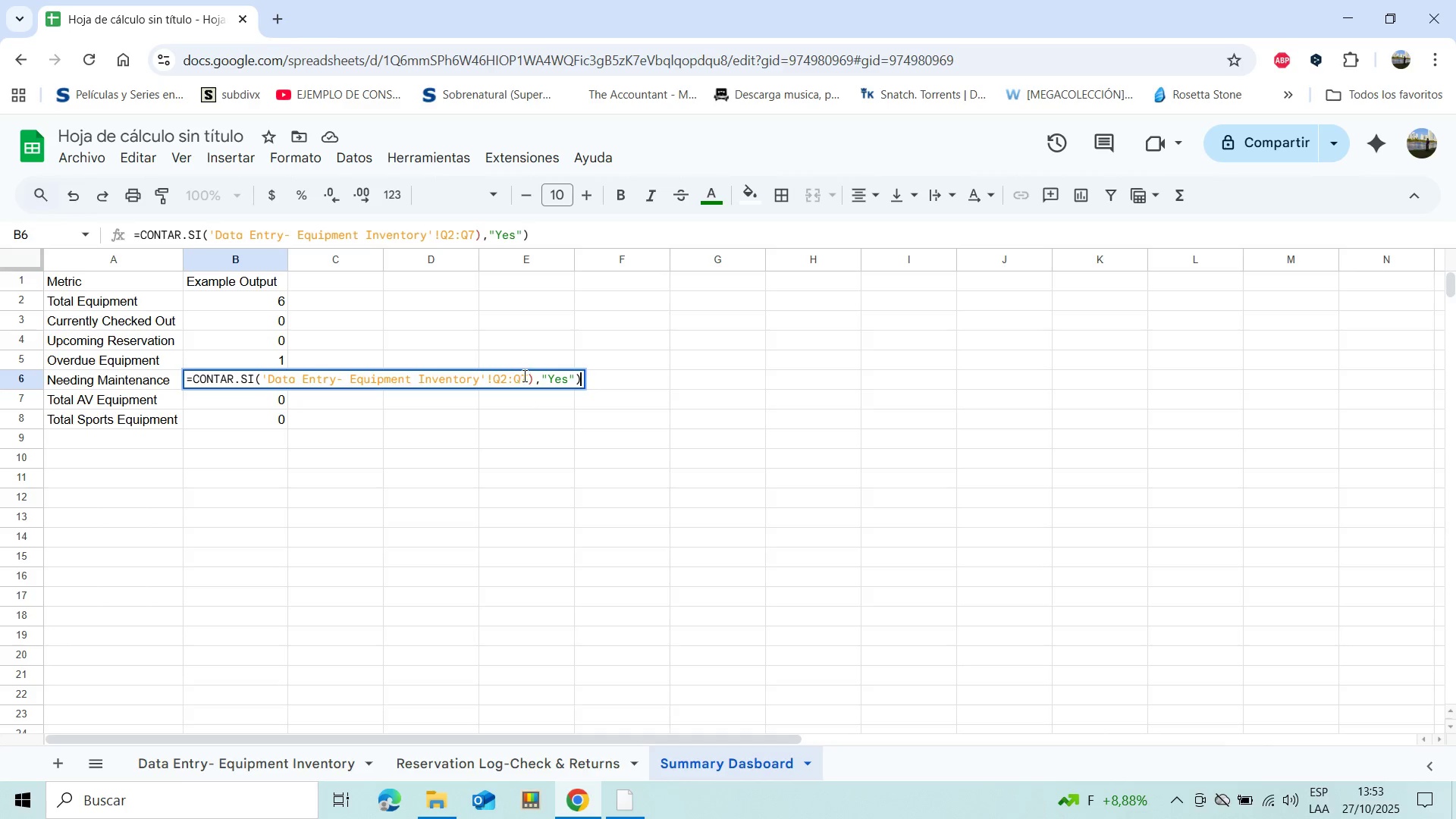 
left_click([534, 381])
 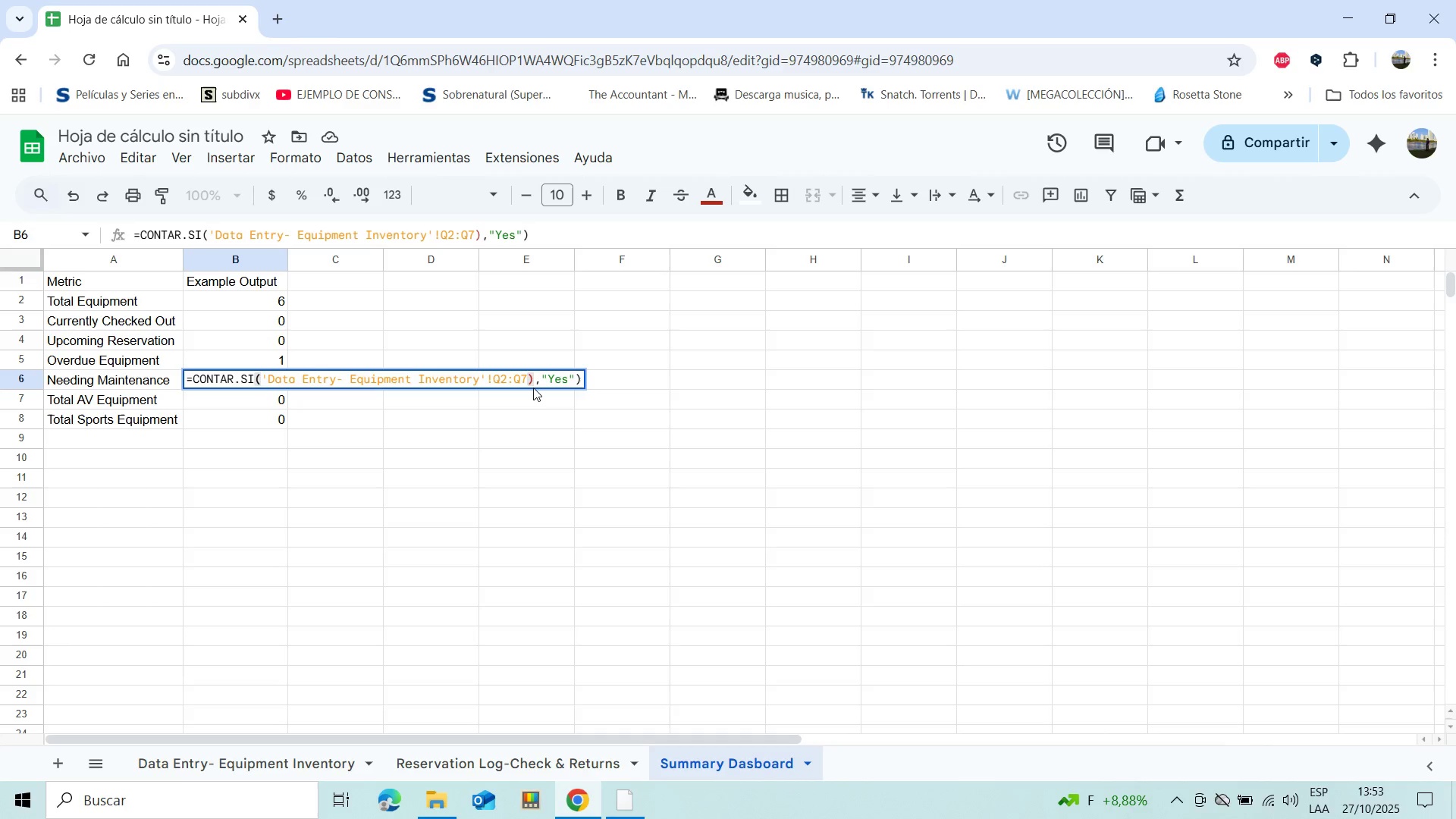 
key(Backspace)
 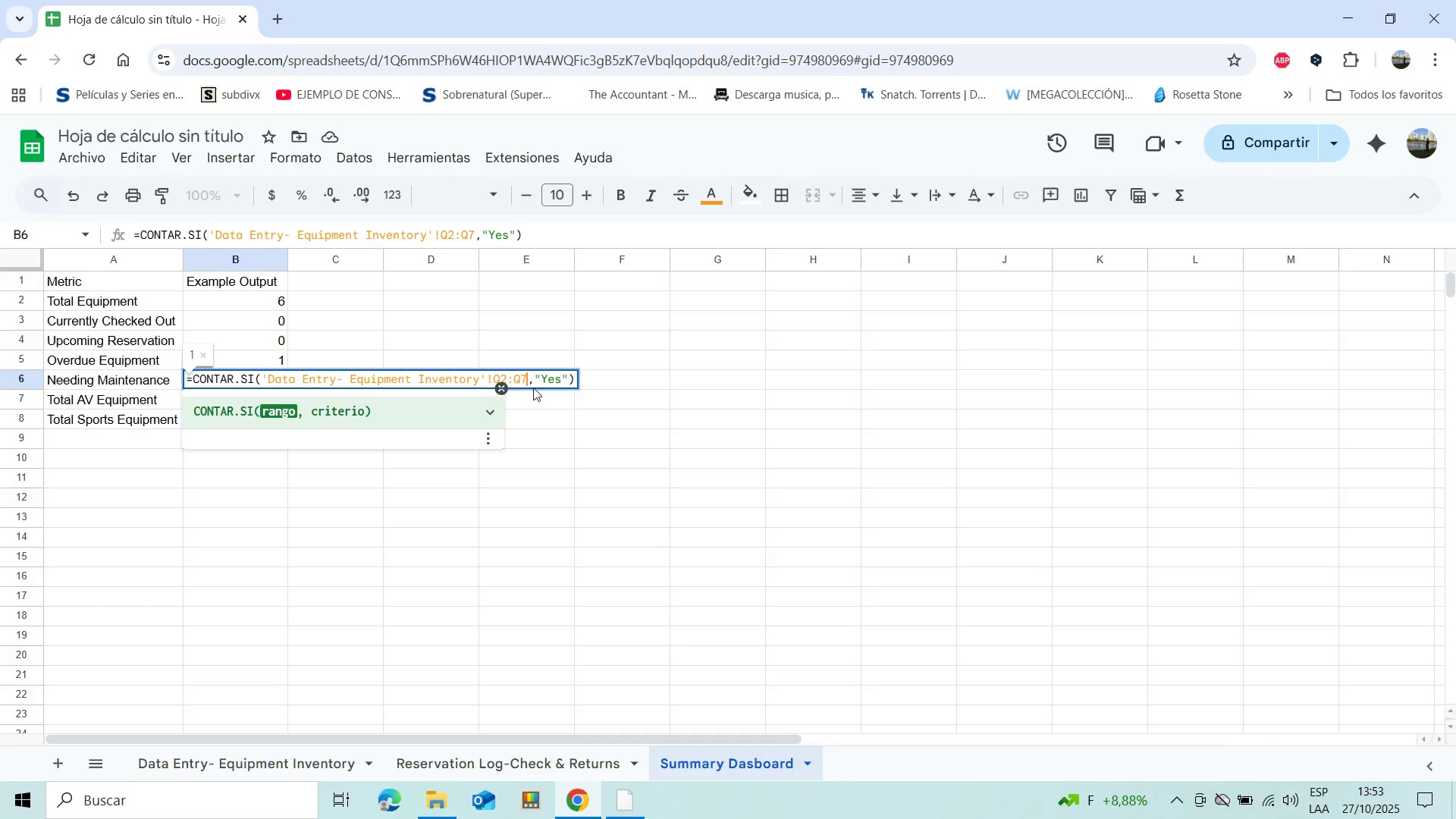 
wait(14.35)
 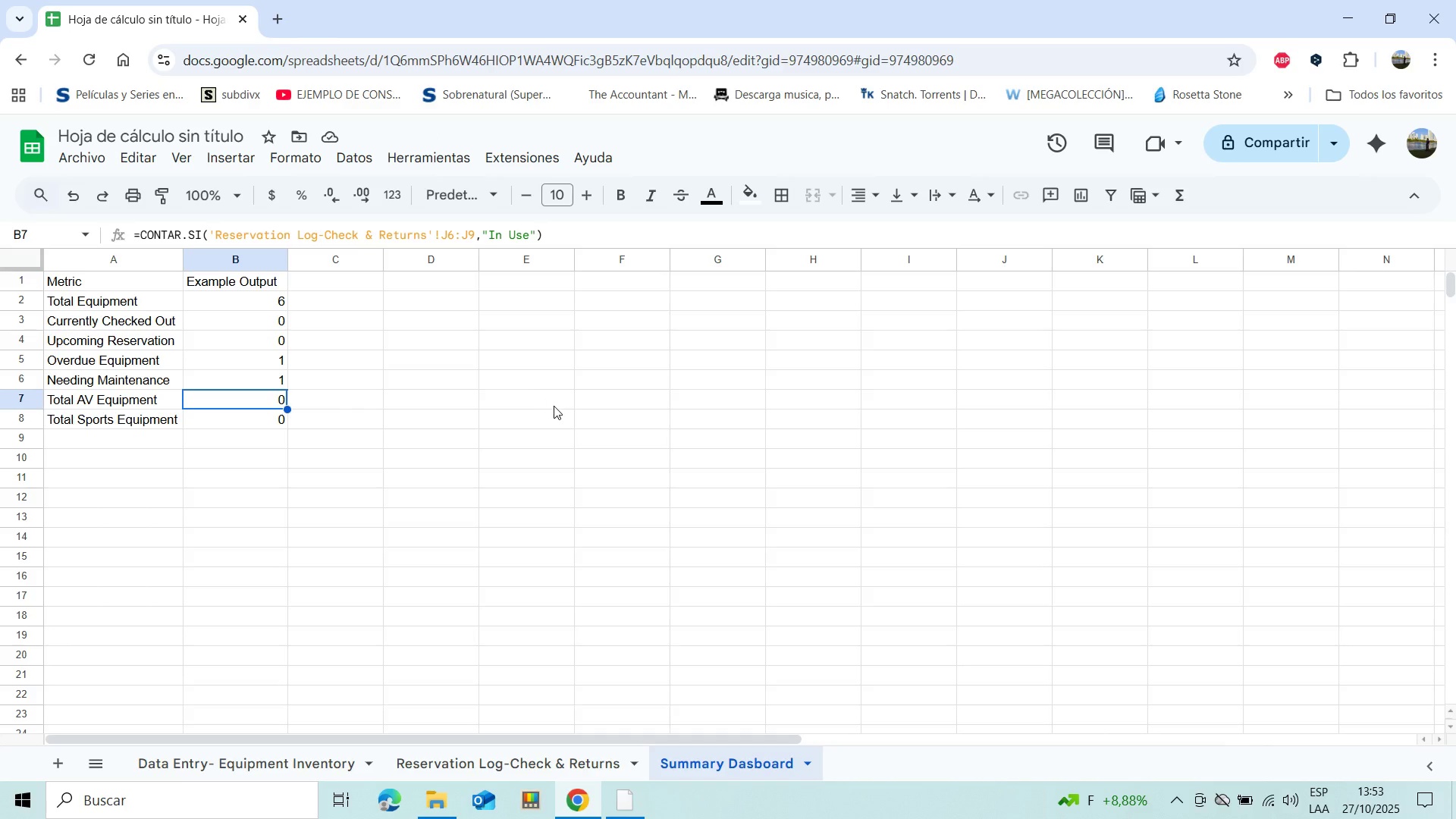 
left_click([526, 233])
 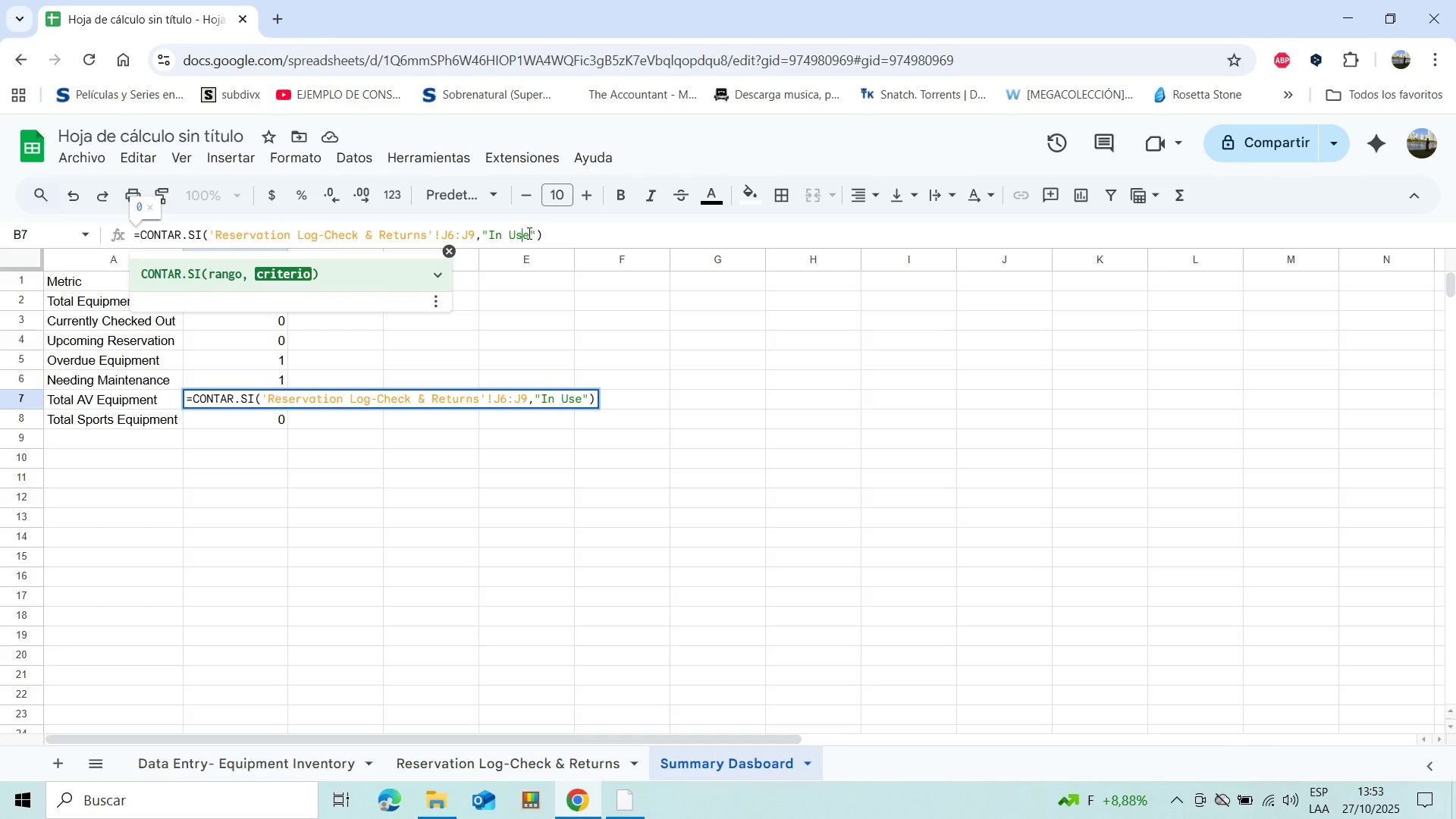 
left_click([528, 233])
 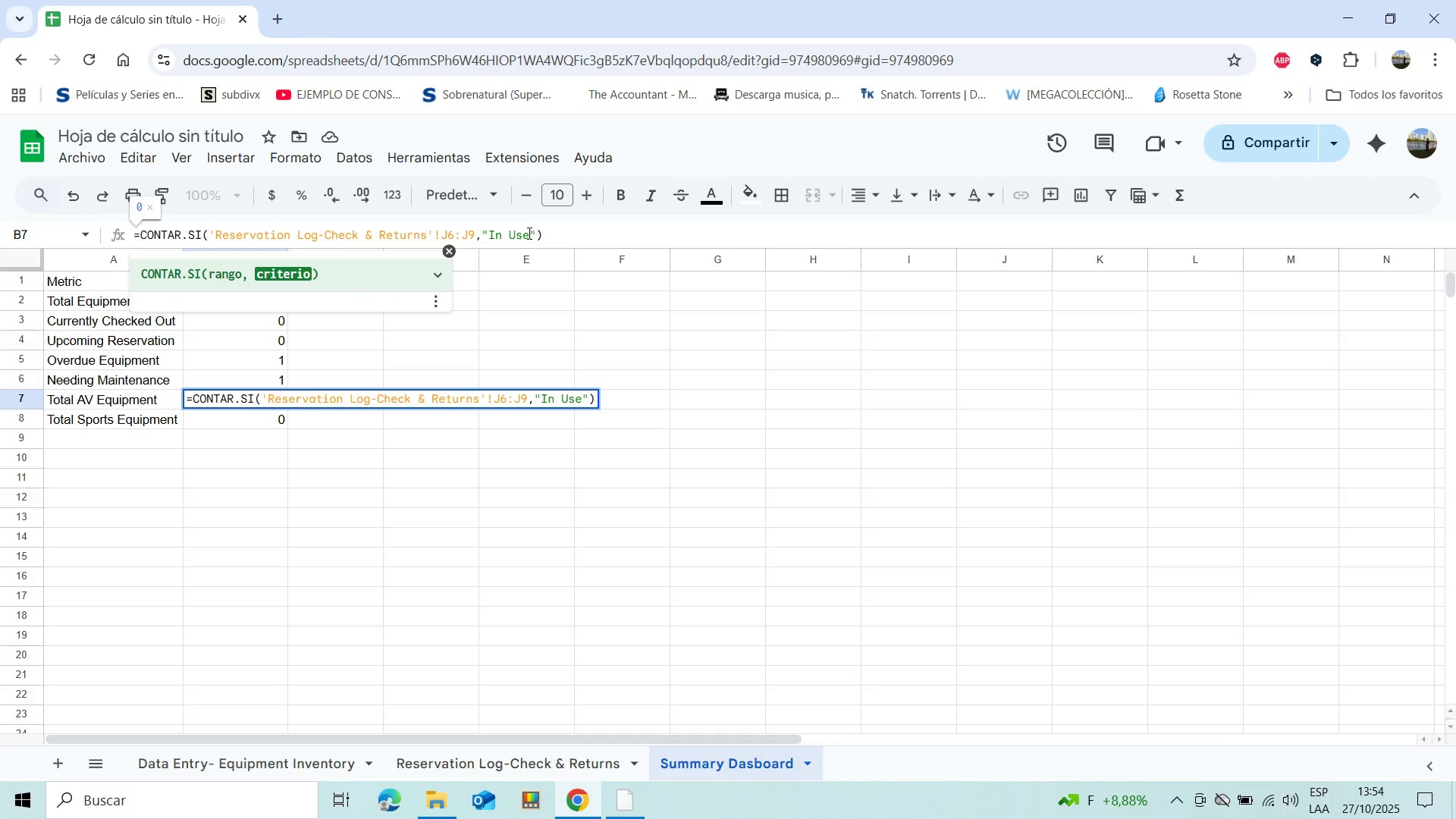 
key(Backspace)
key(Backspace)
key(Backspace)
key(Backspace)
key(Backspace)
key(Backspace)
type(AV)
 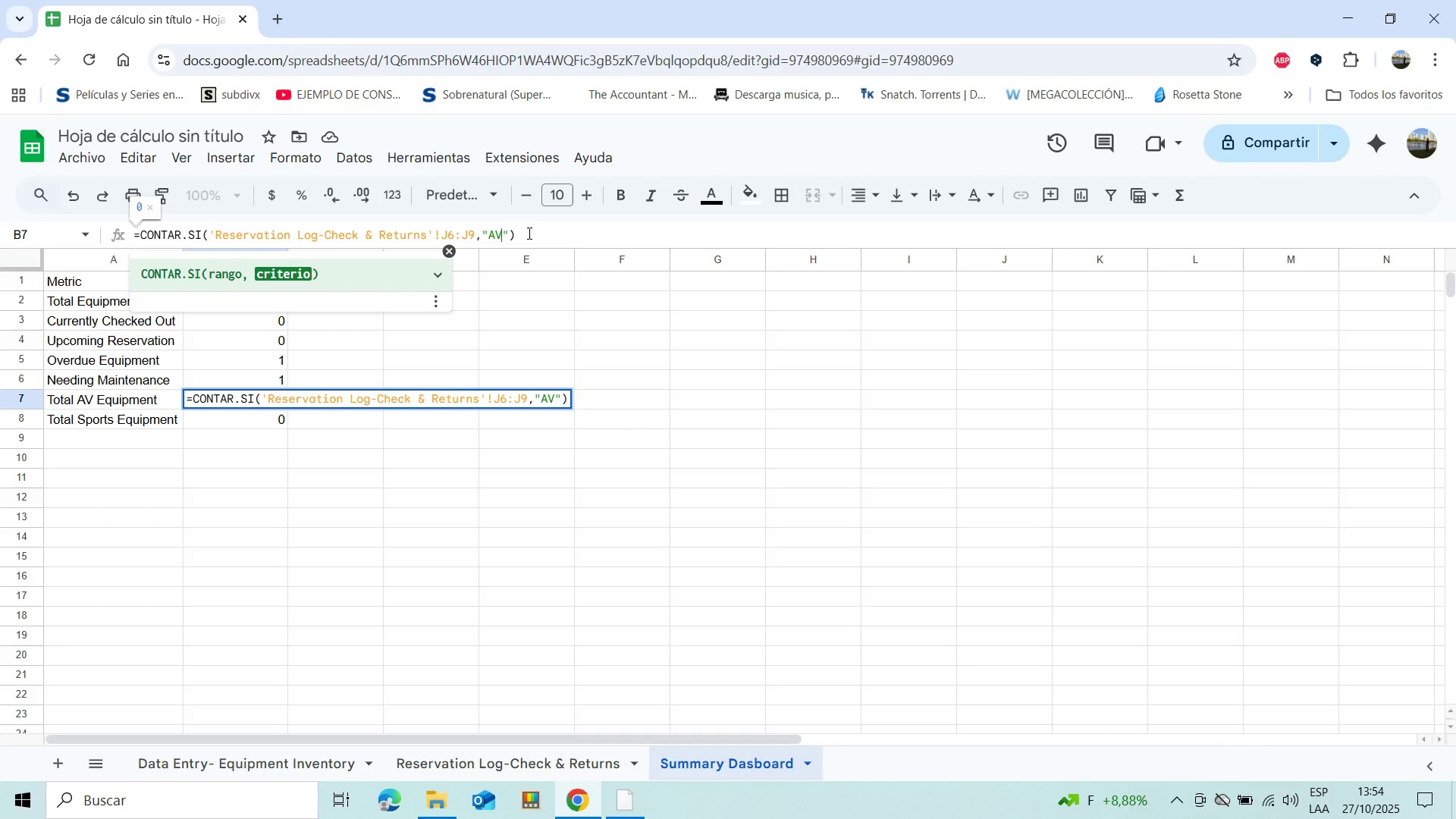 
left_click([474, 234])
 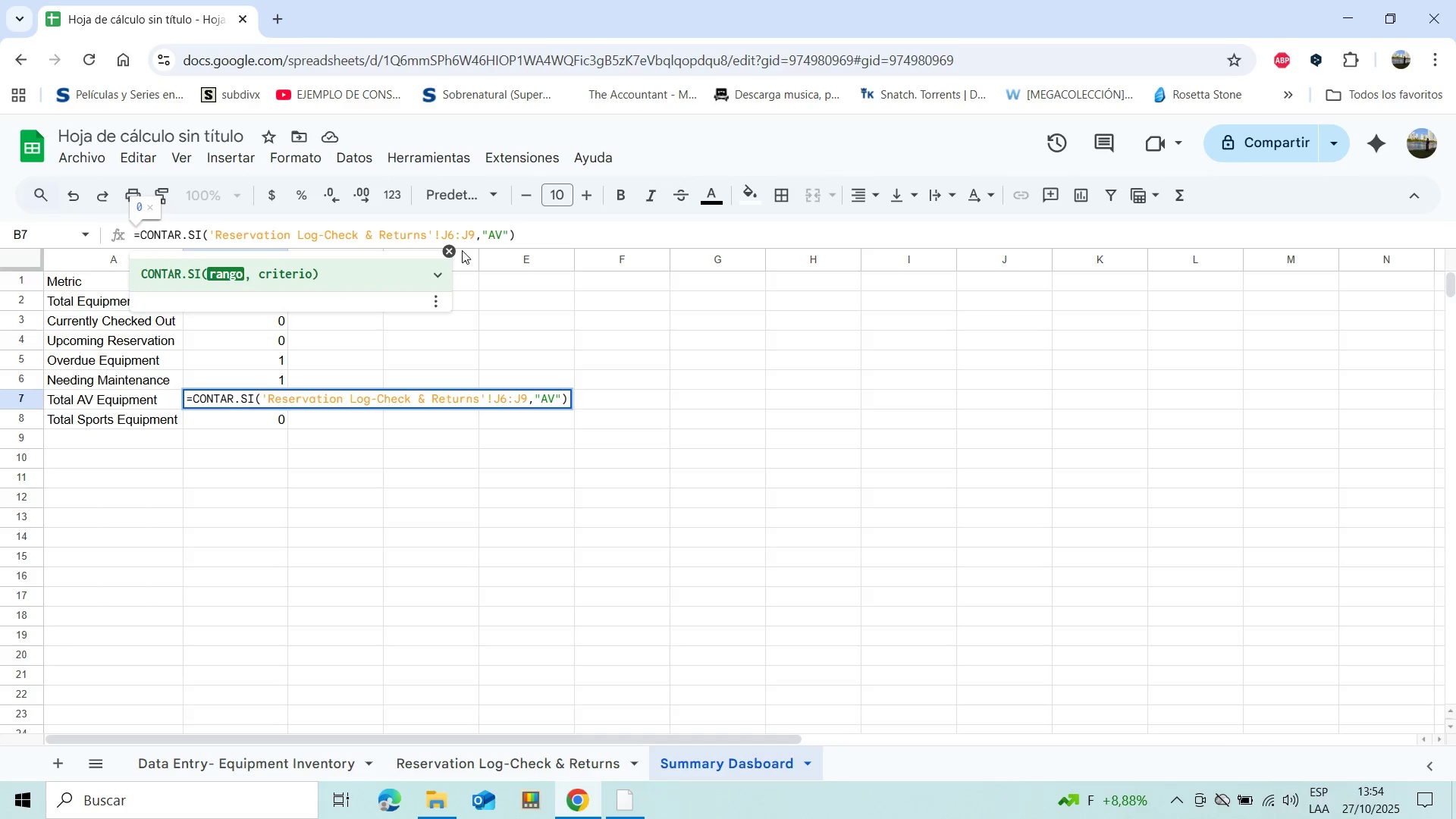 
key(Backspace)
key(Backspace)
key(Backspace)
key(Backspace)
key(Backspace)
type(C2>C7)
 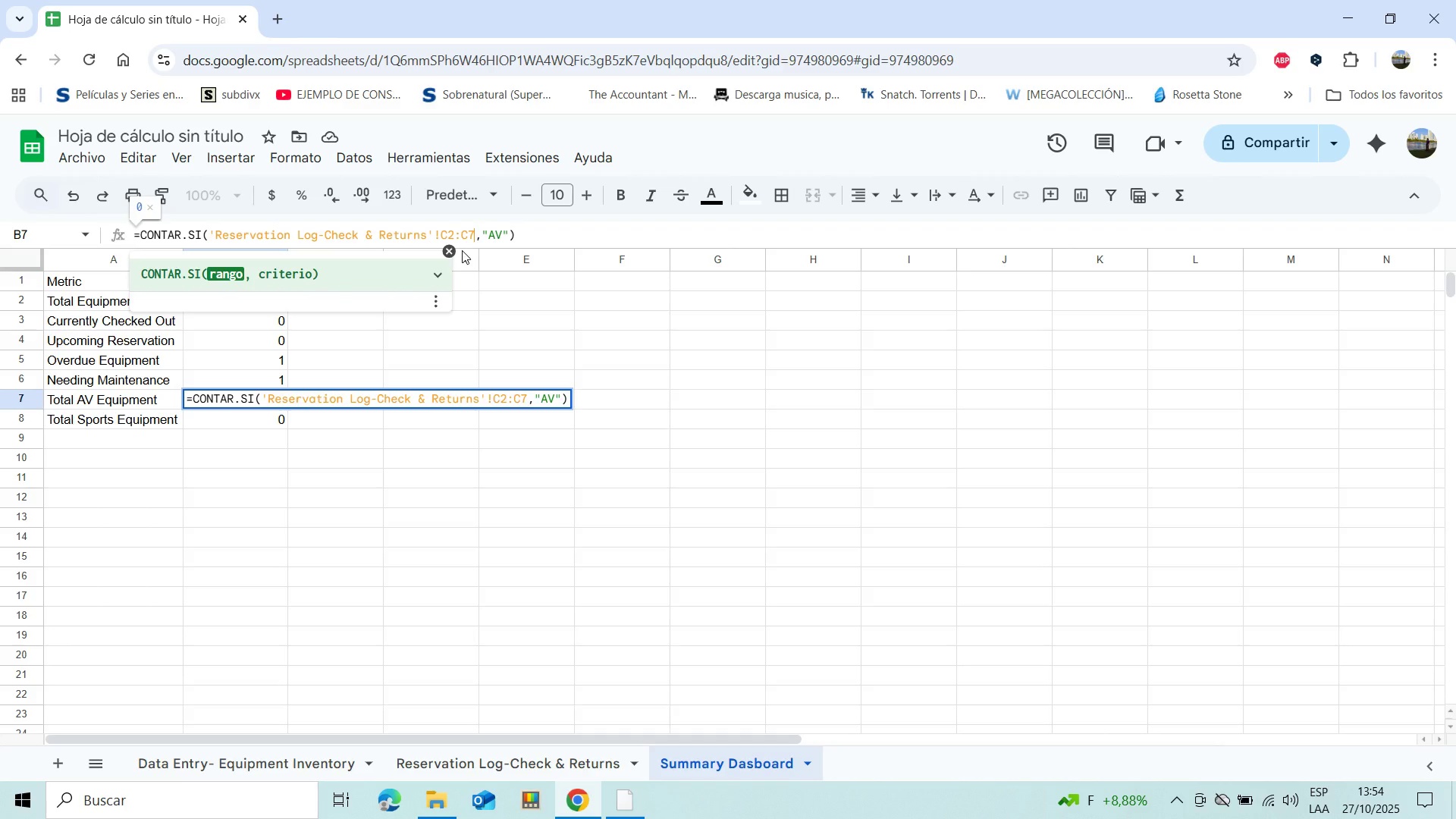 
key(Enter)
 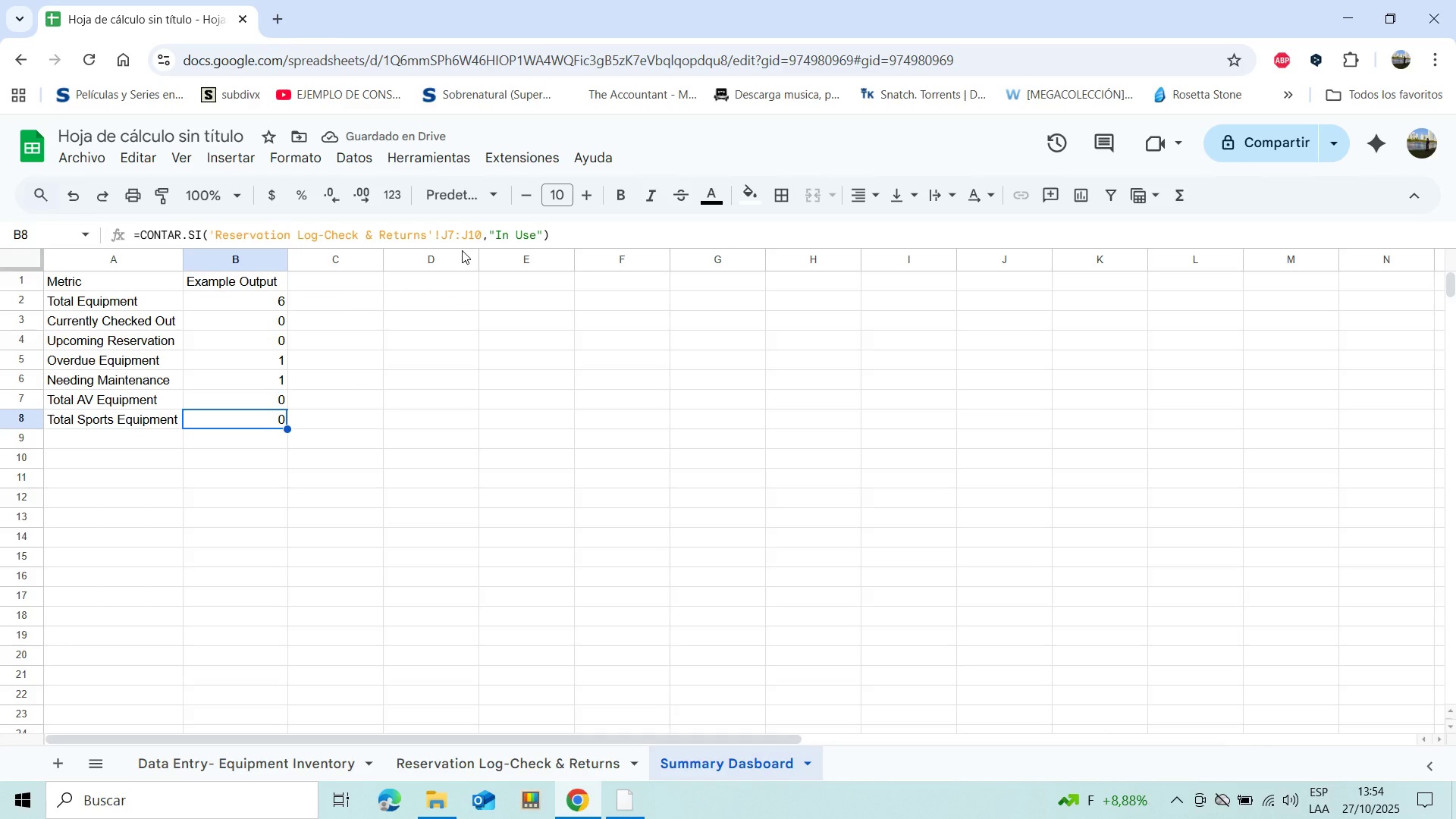 
wait(6.03)
 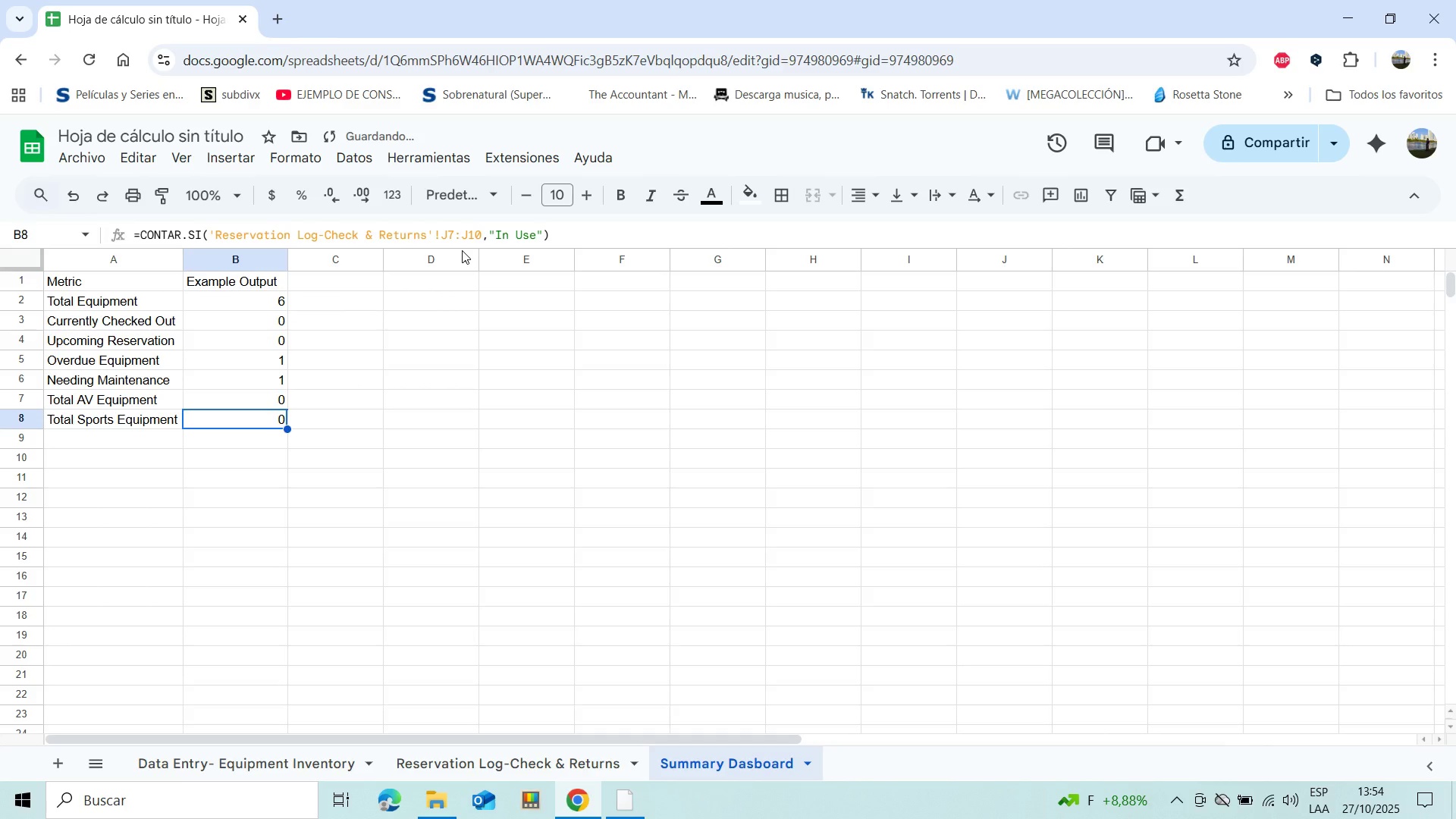 
left_click([278, 398])
 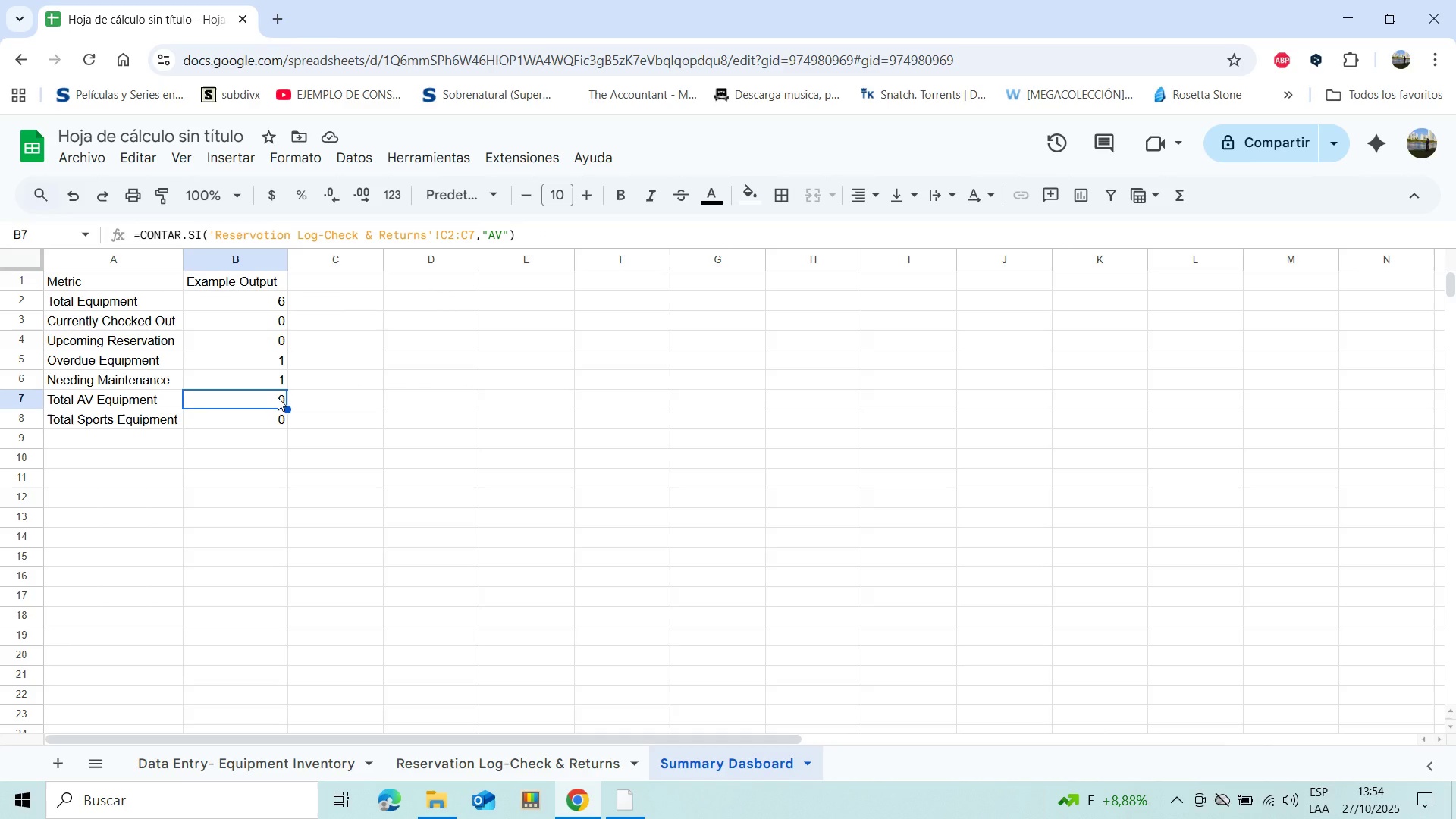 
wait(9.39)
 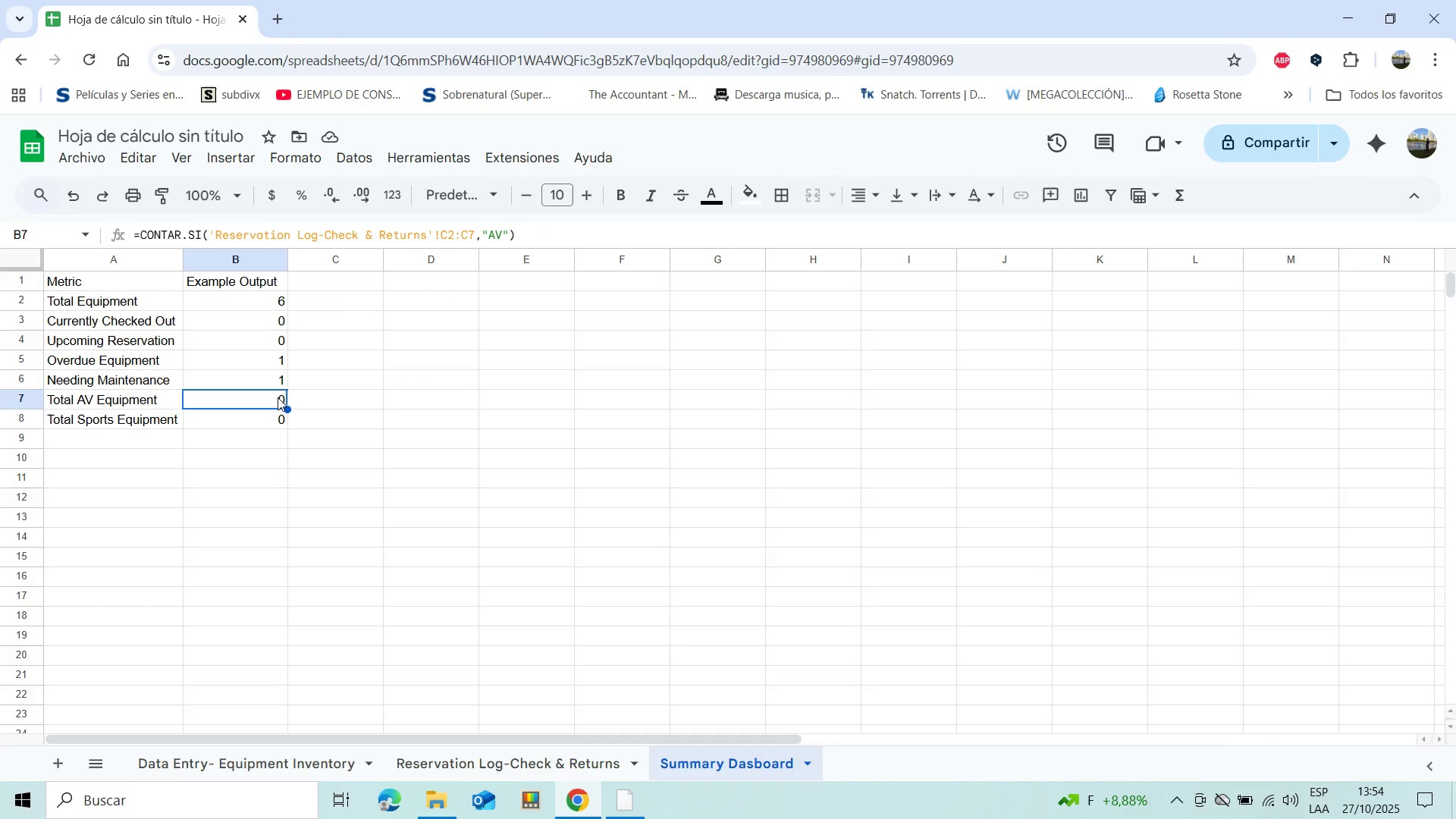 
left_click([270, 420])